 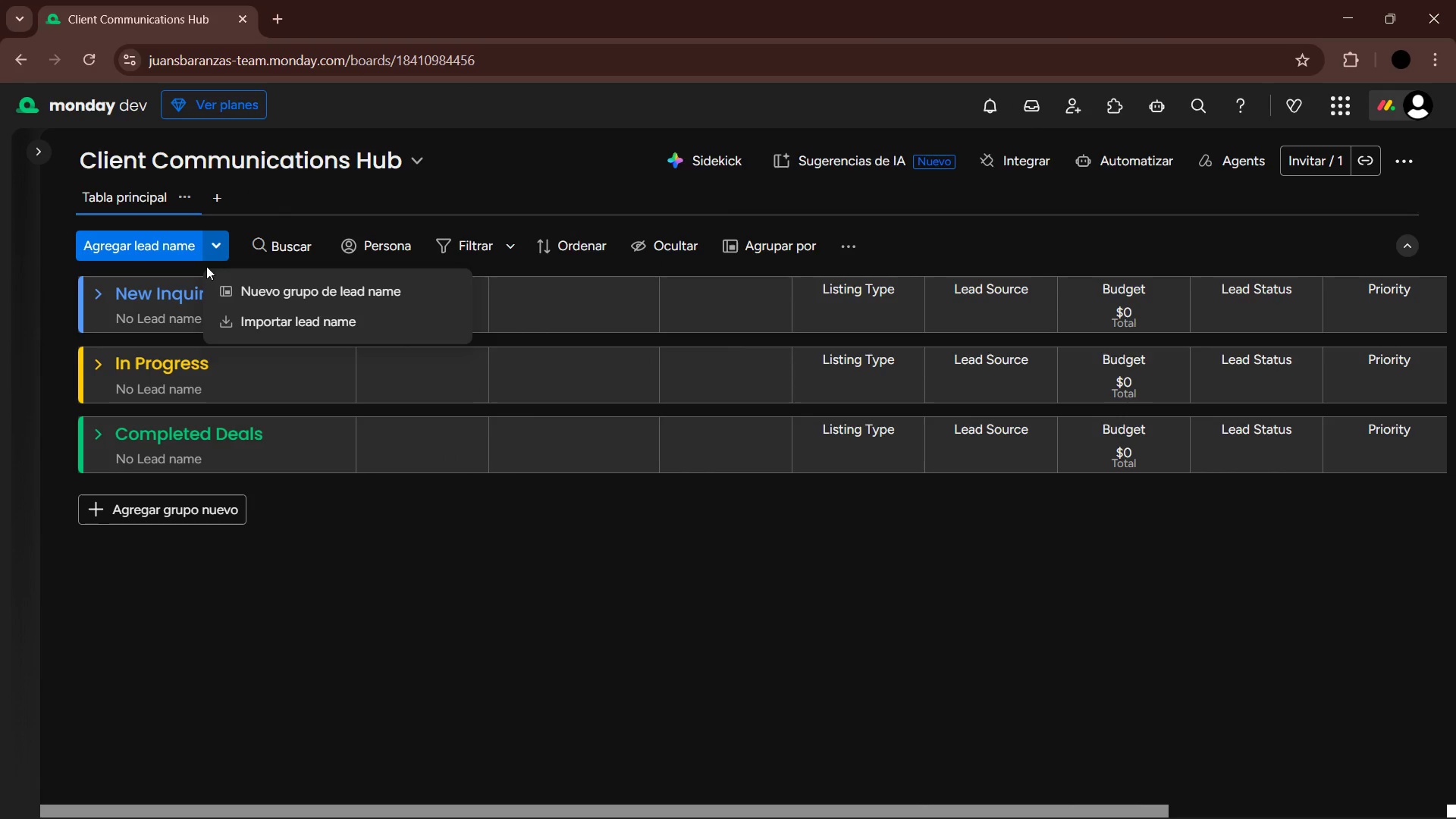 
left_click([99, 297])
 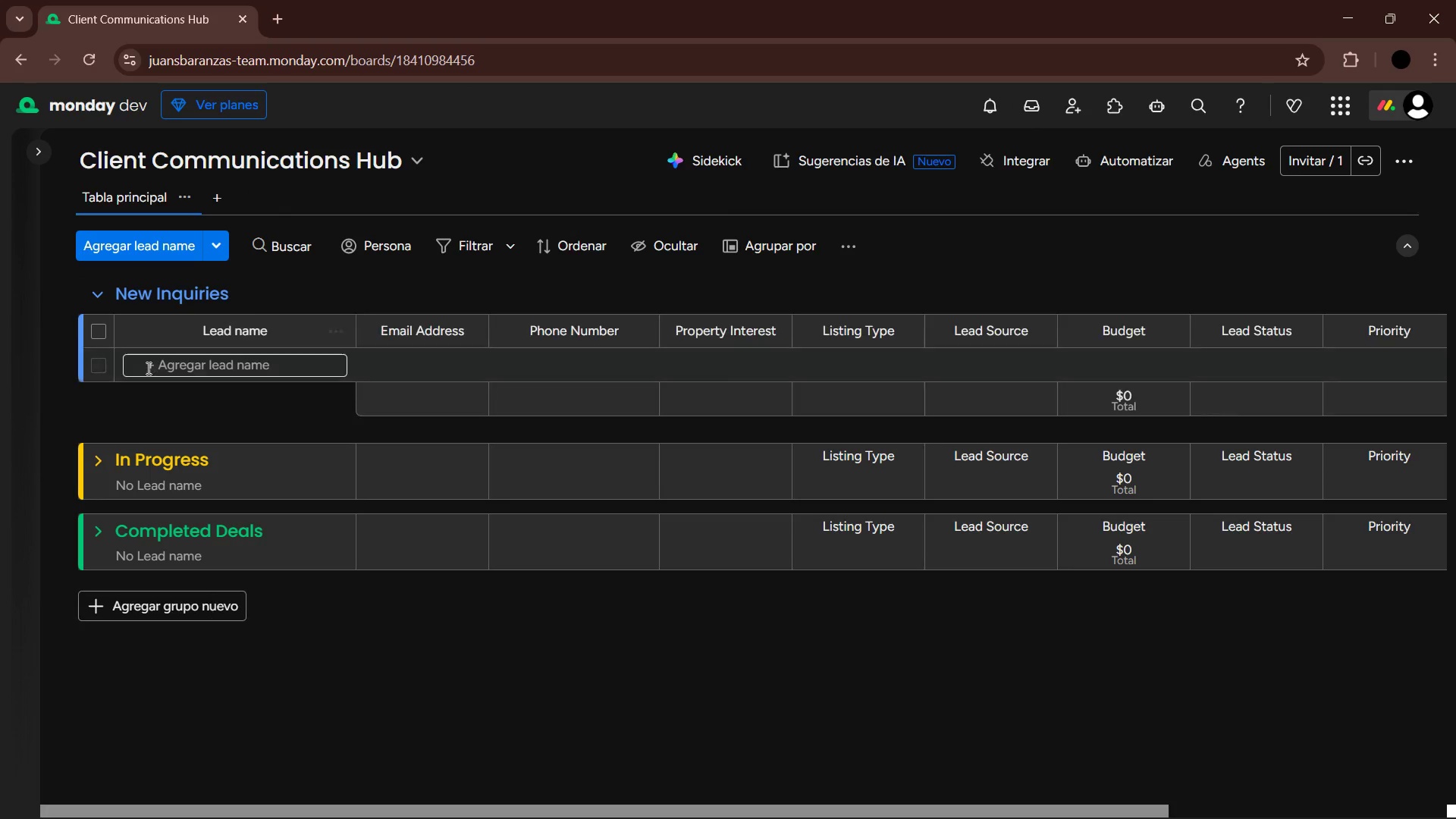 
left_click([147, 368])
 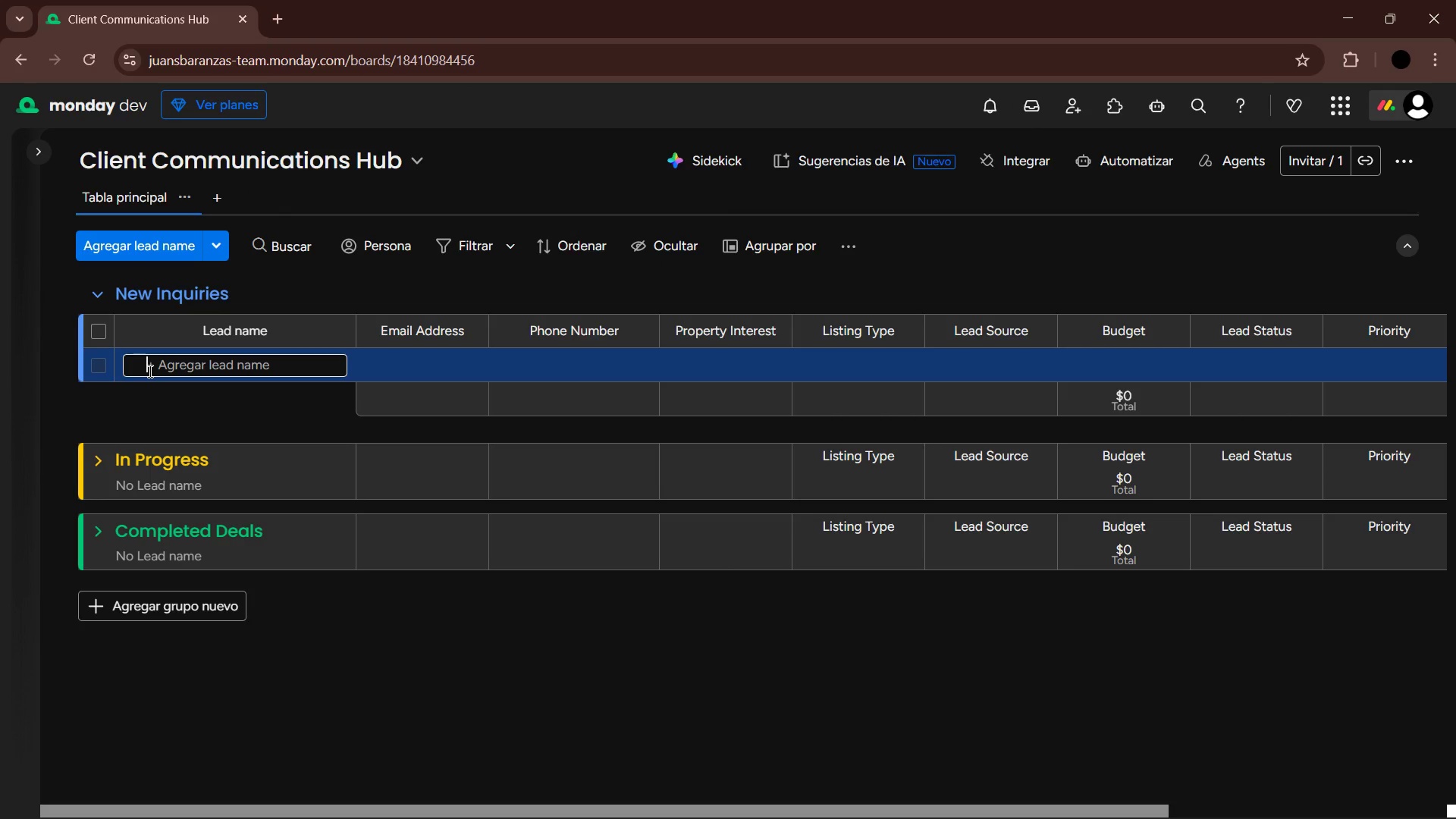 
type(867t)
 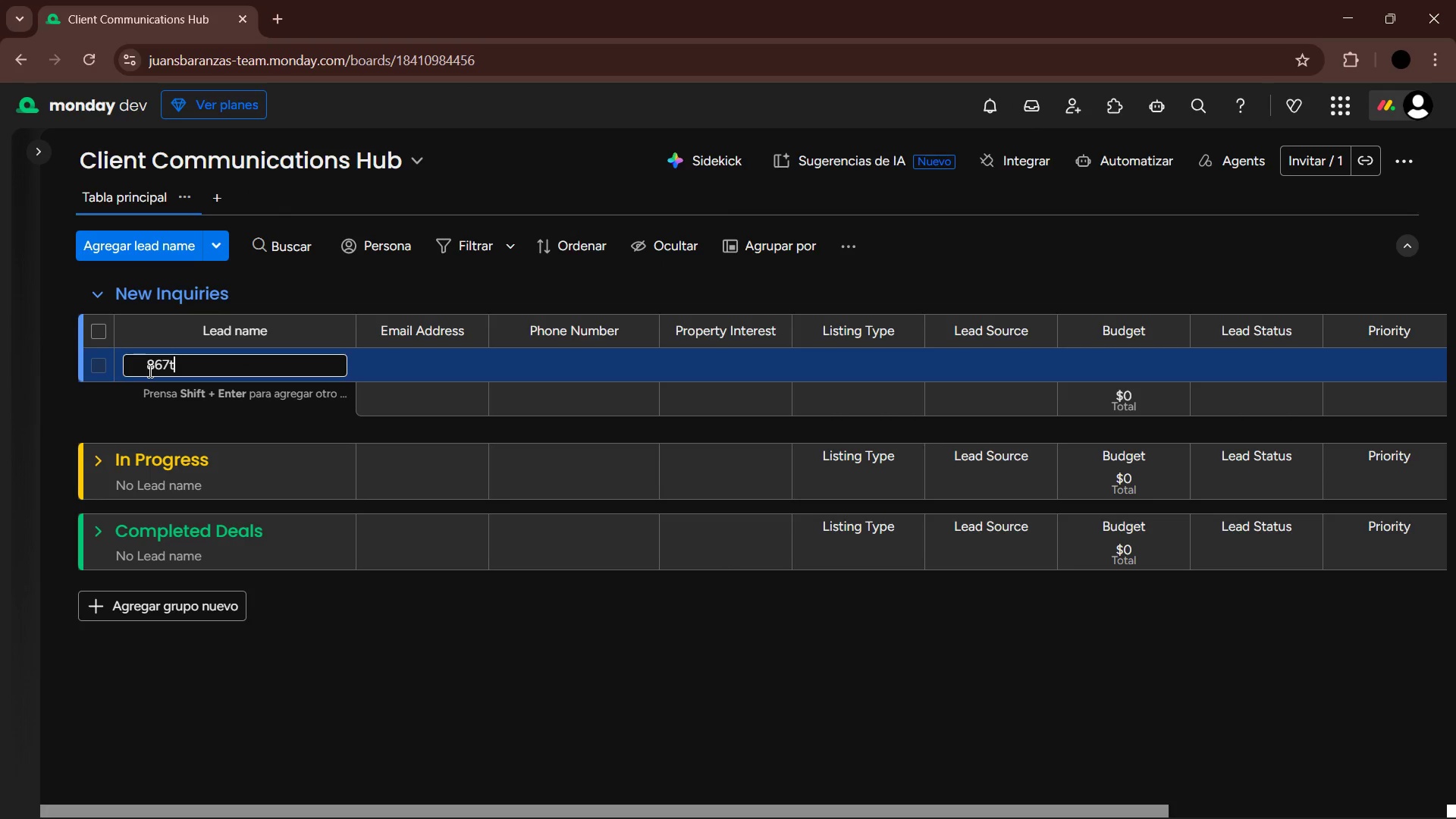 
key(Enter)
 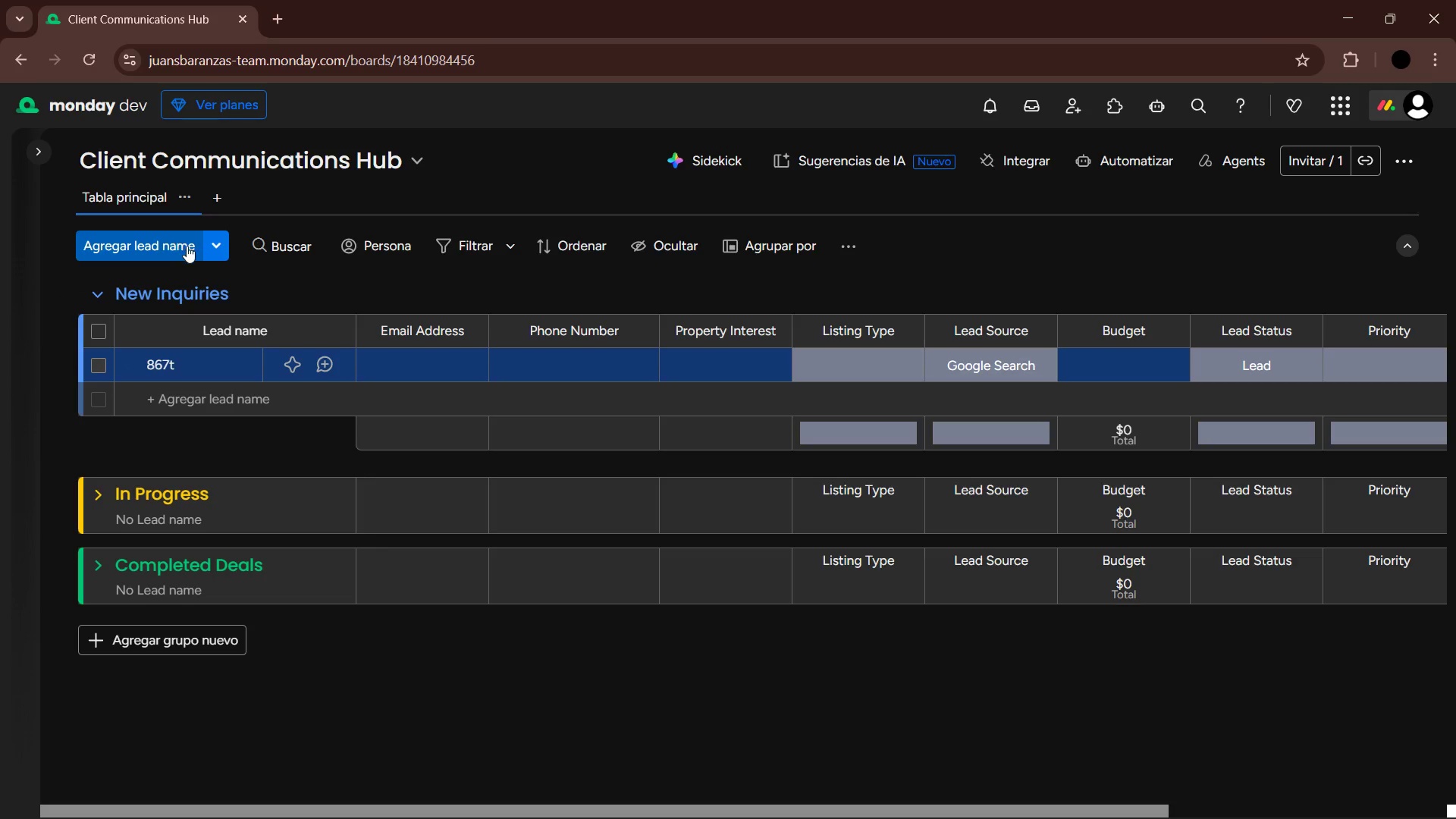 
left_click([213, 250])
 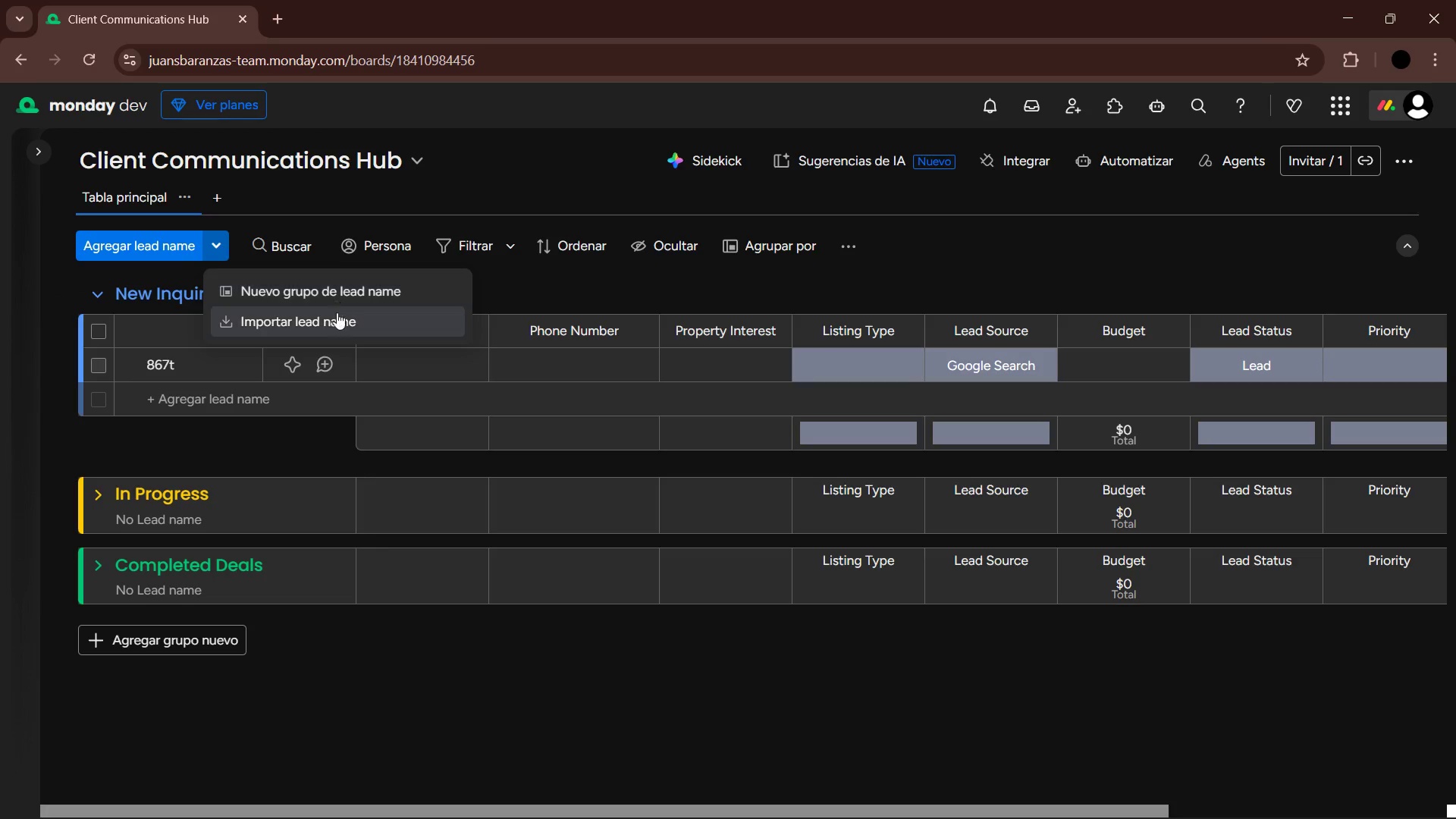 
left_click([338, 325])
 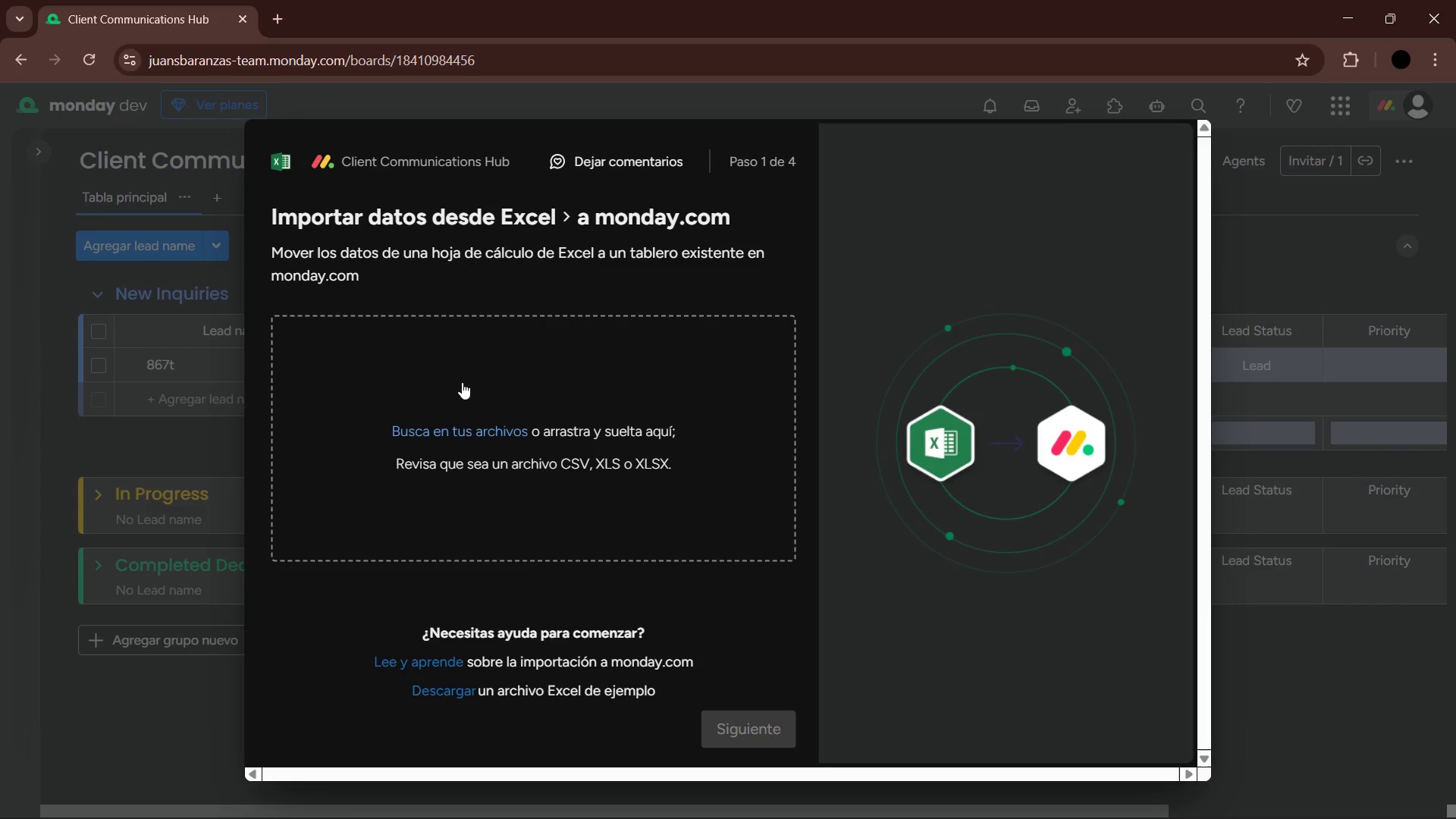 
left_click([568, 422])
 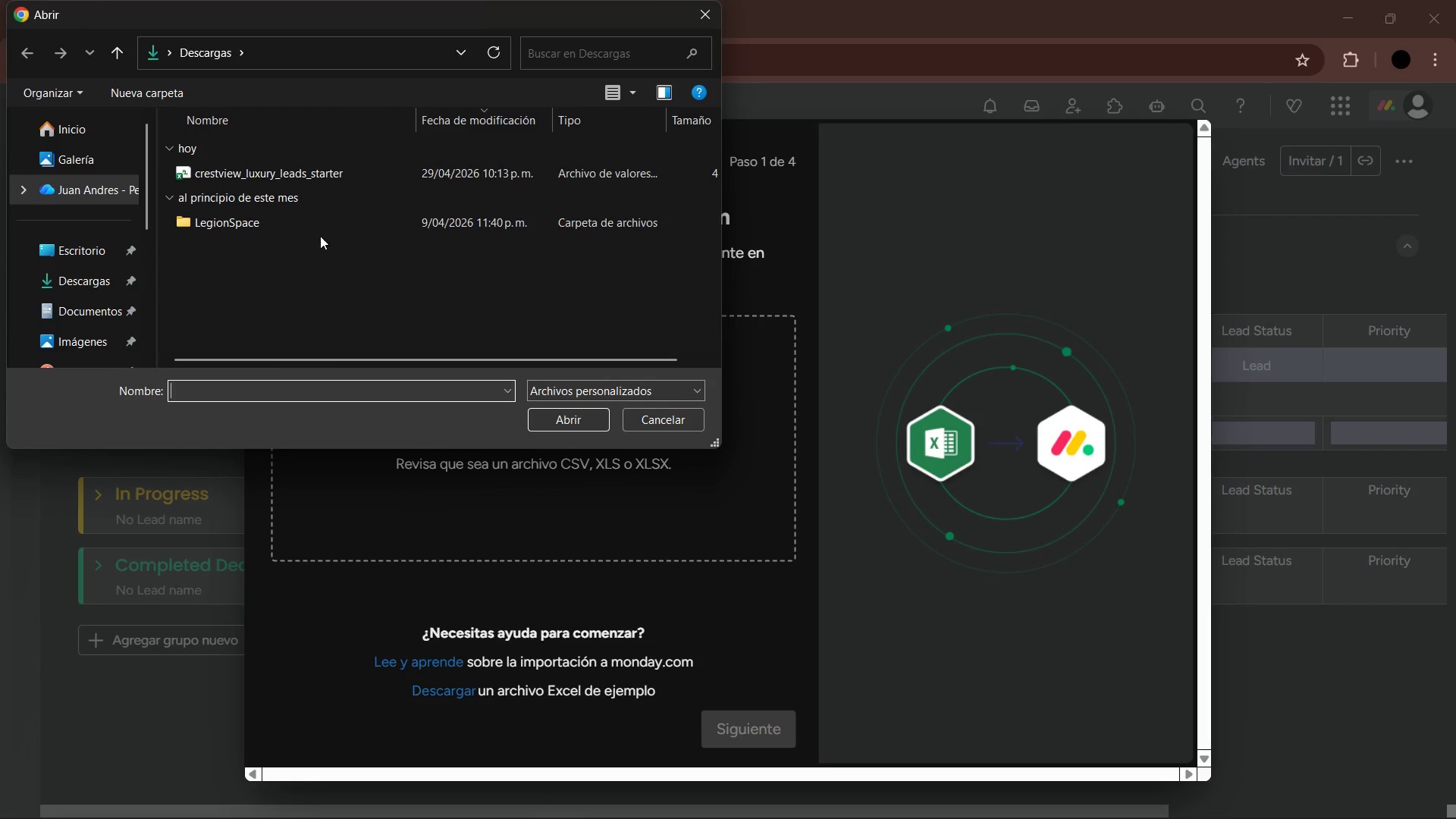 
left_click([284, 172])
 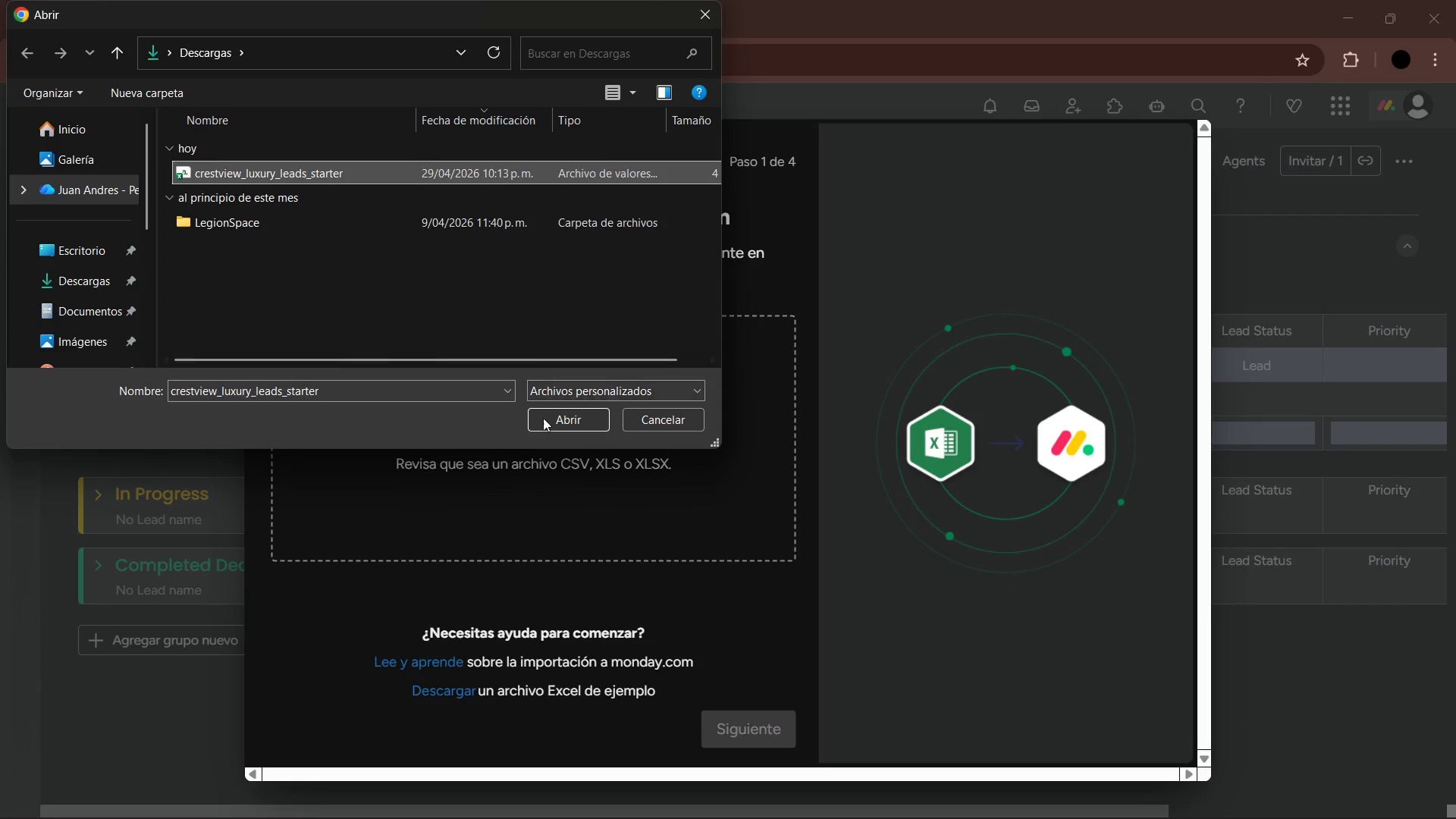 
left_click([548, 425])
 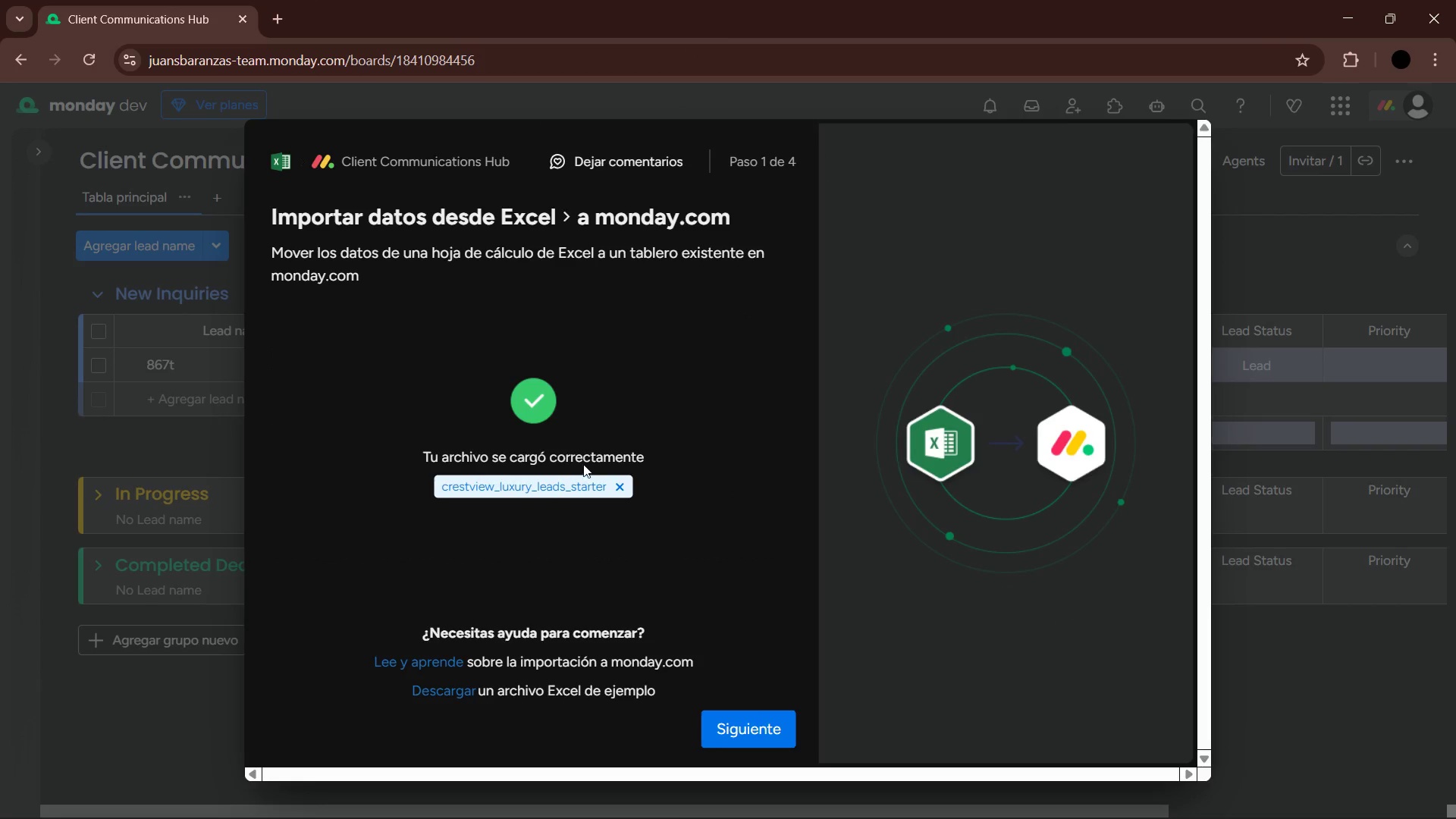 
left_click([763, 728])
 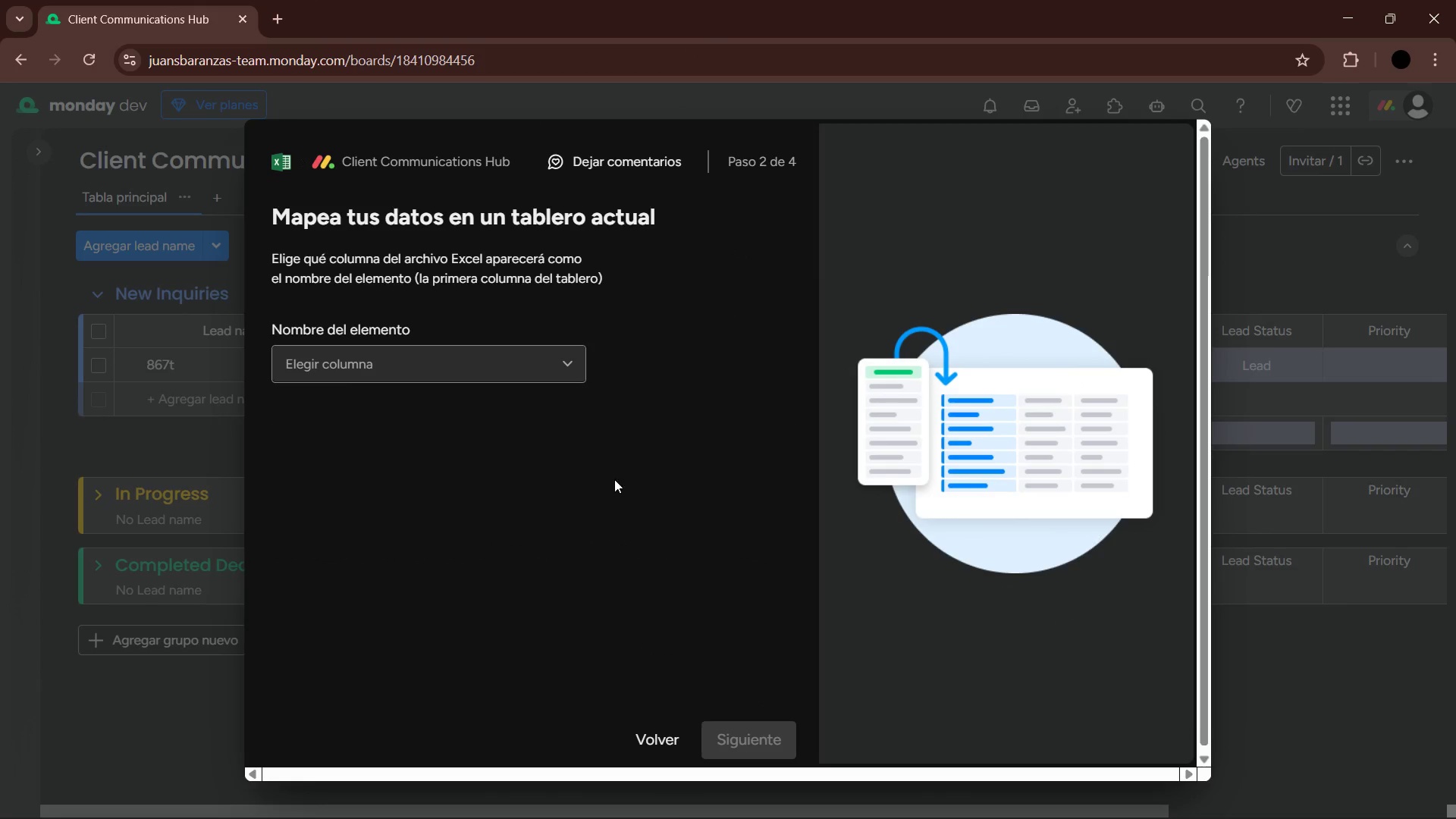 
left_click([495, 366])
 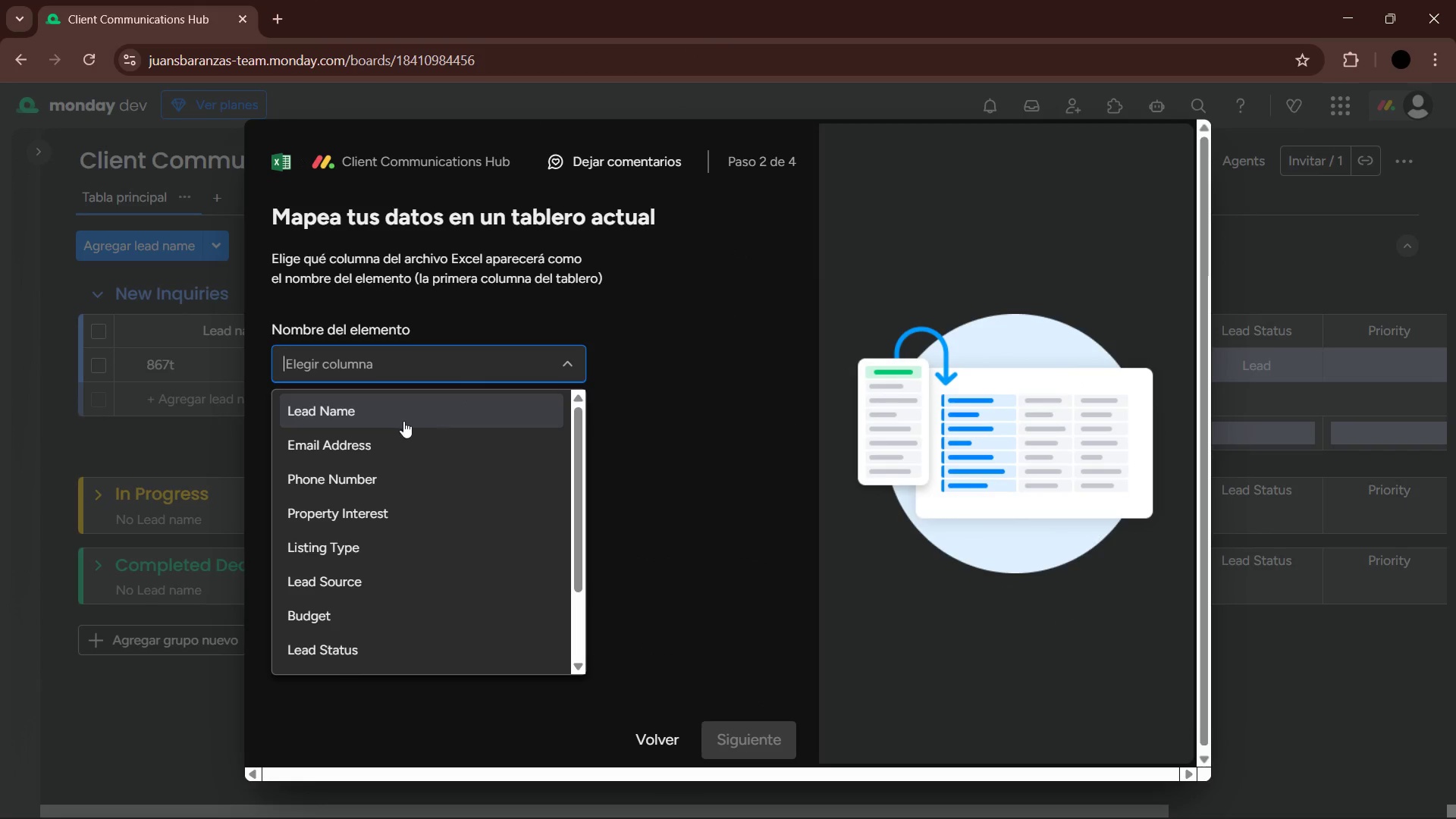 
left_click([403, 421])
 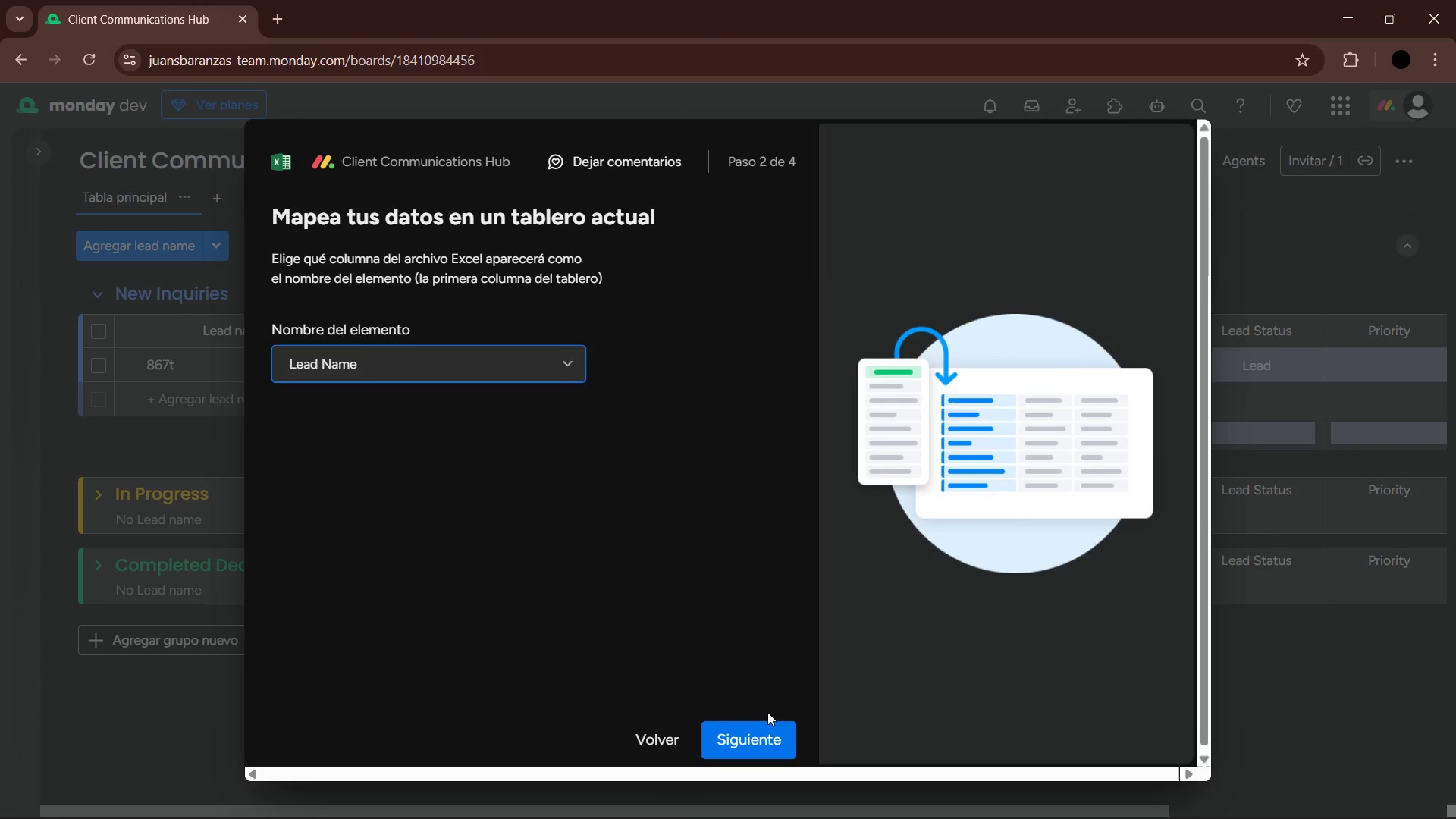 
left_click([748, 732])
 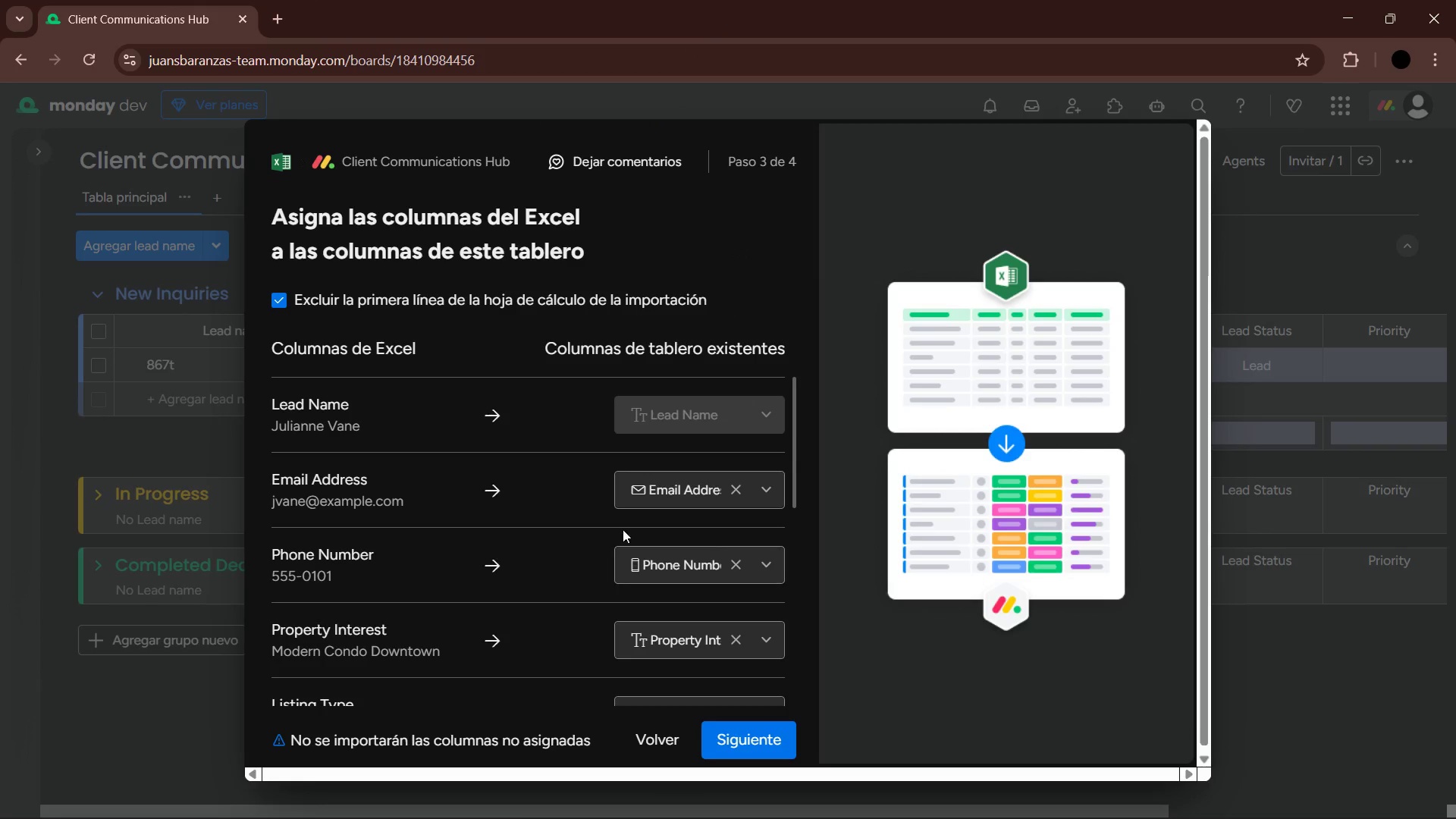 
scroll: coordinate [580, 513], scroll_direction: down, amount: 4.0
 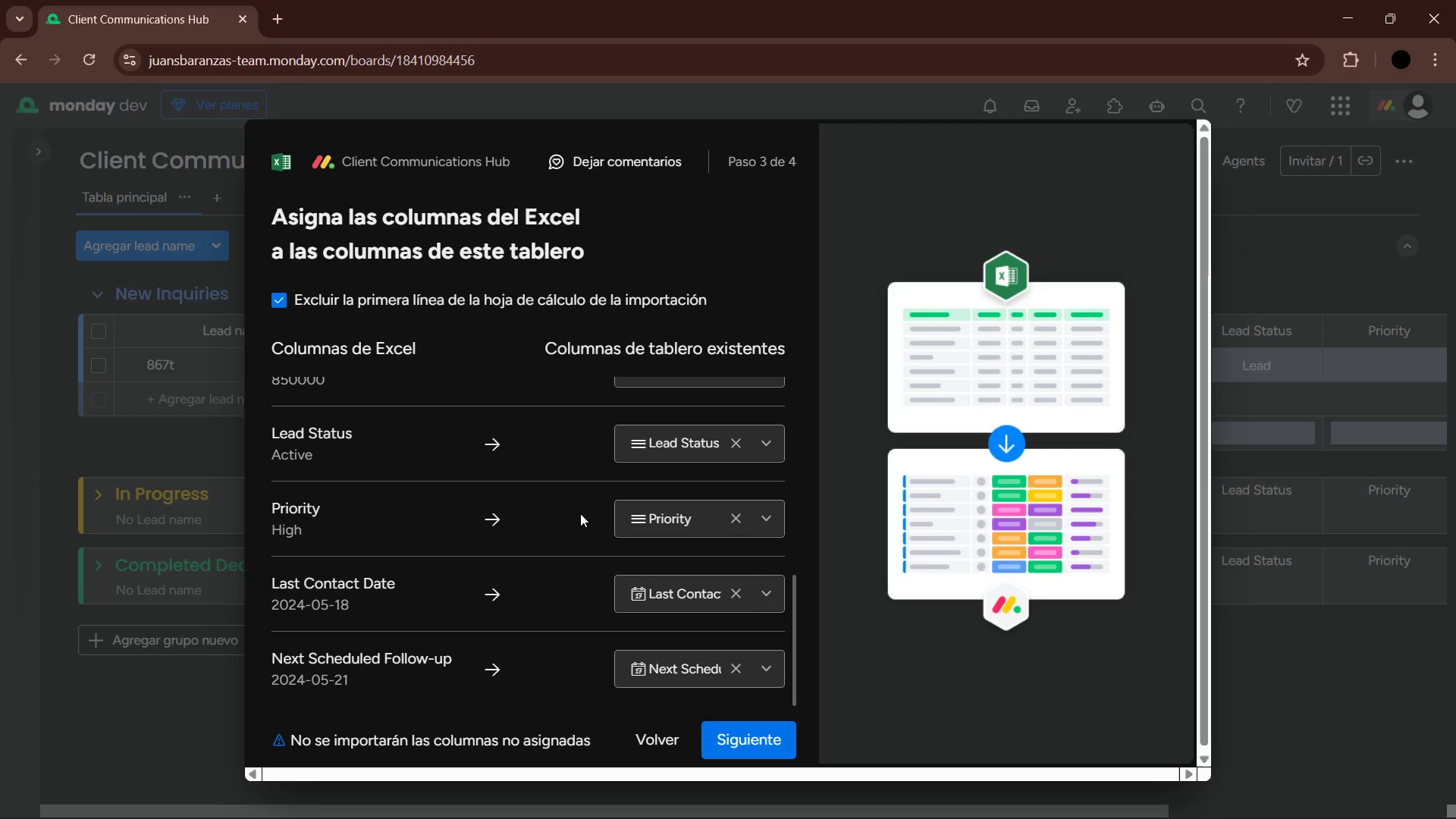 
left_click([762, 749])
 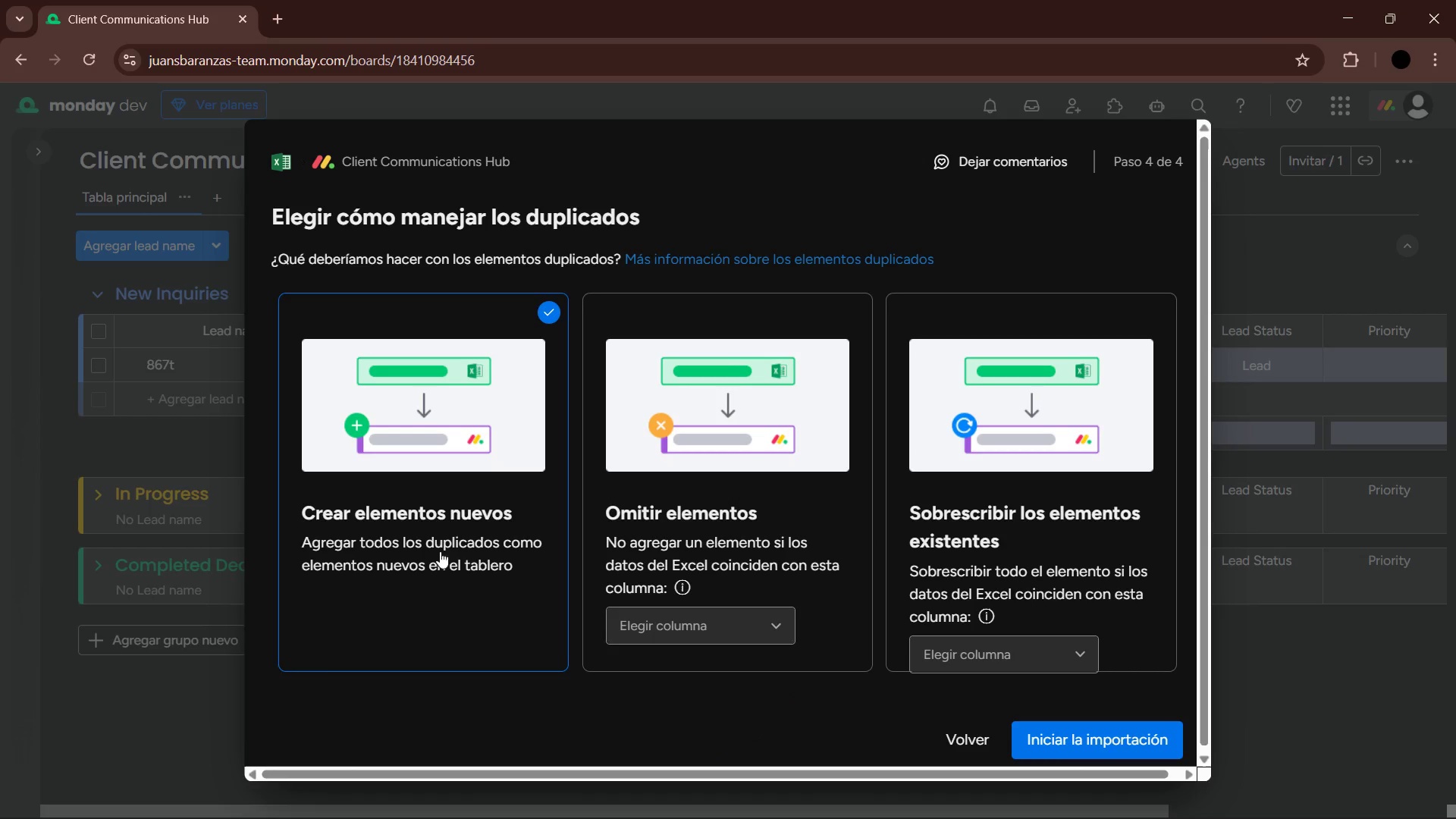 
left_click([1128, 746])
 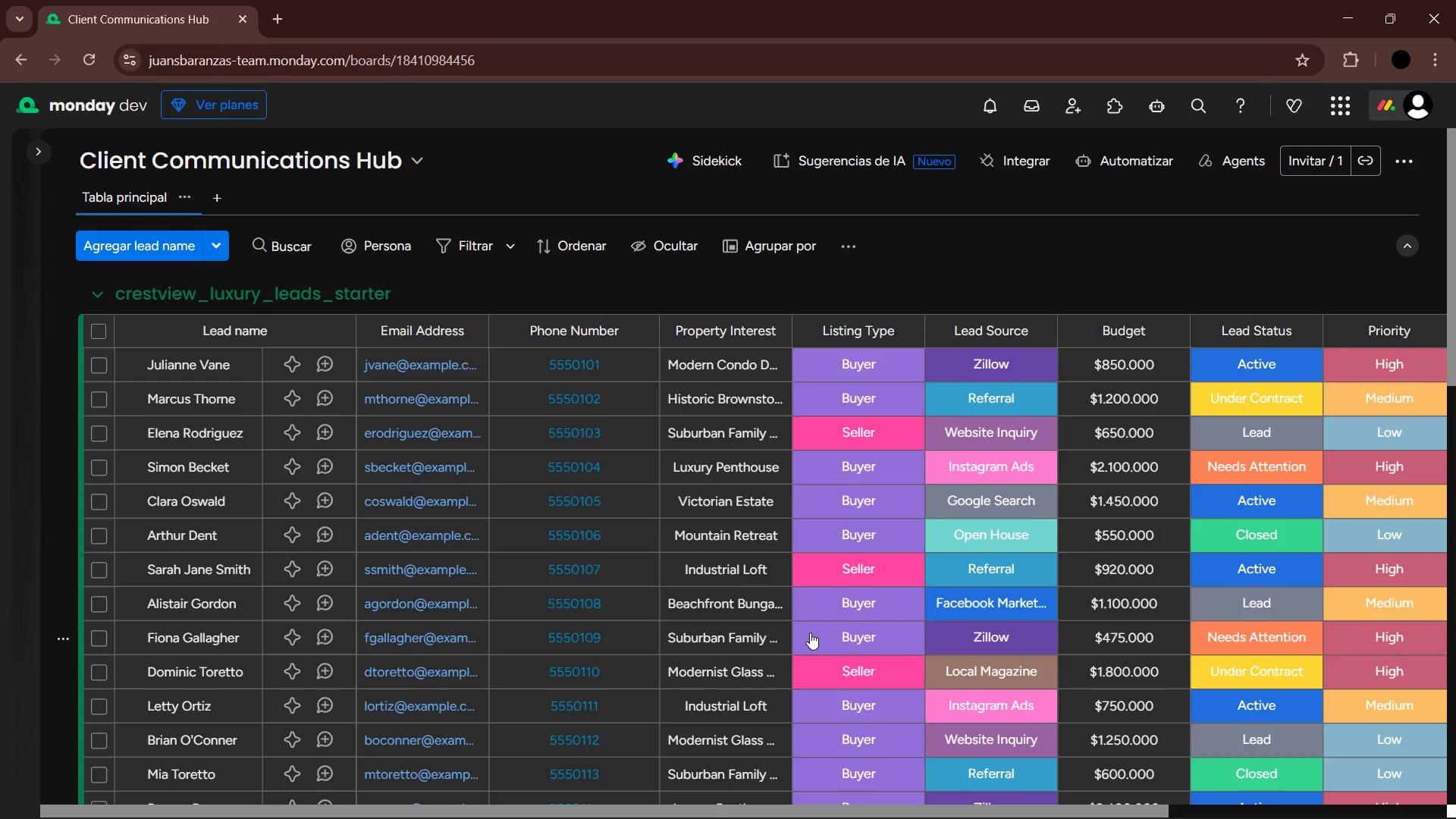 
wait(14.61)
 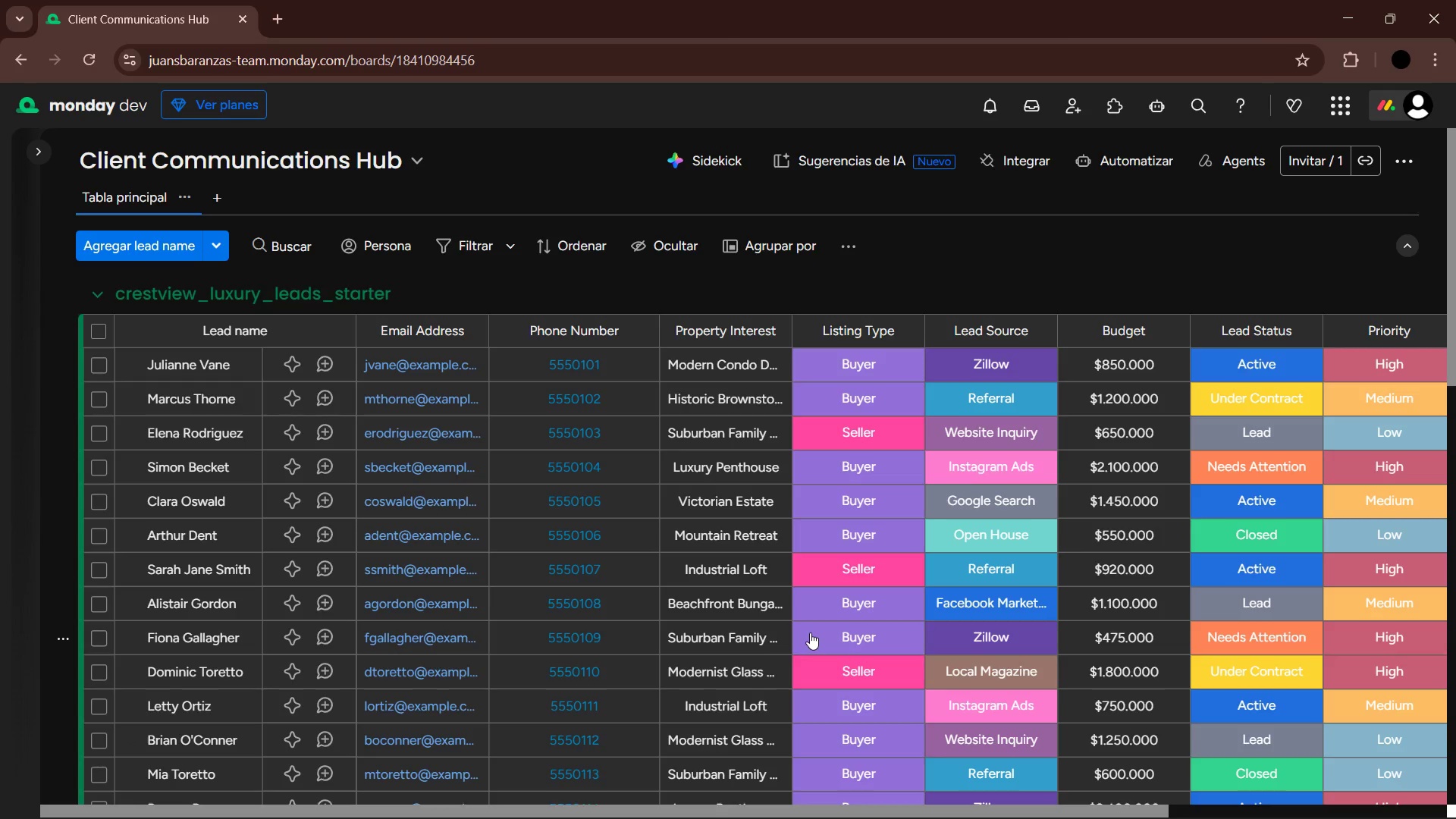 
left_click_drag(start_coordinate=[844, 814], to_coordinate=[1131, 799])
 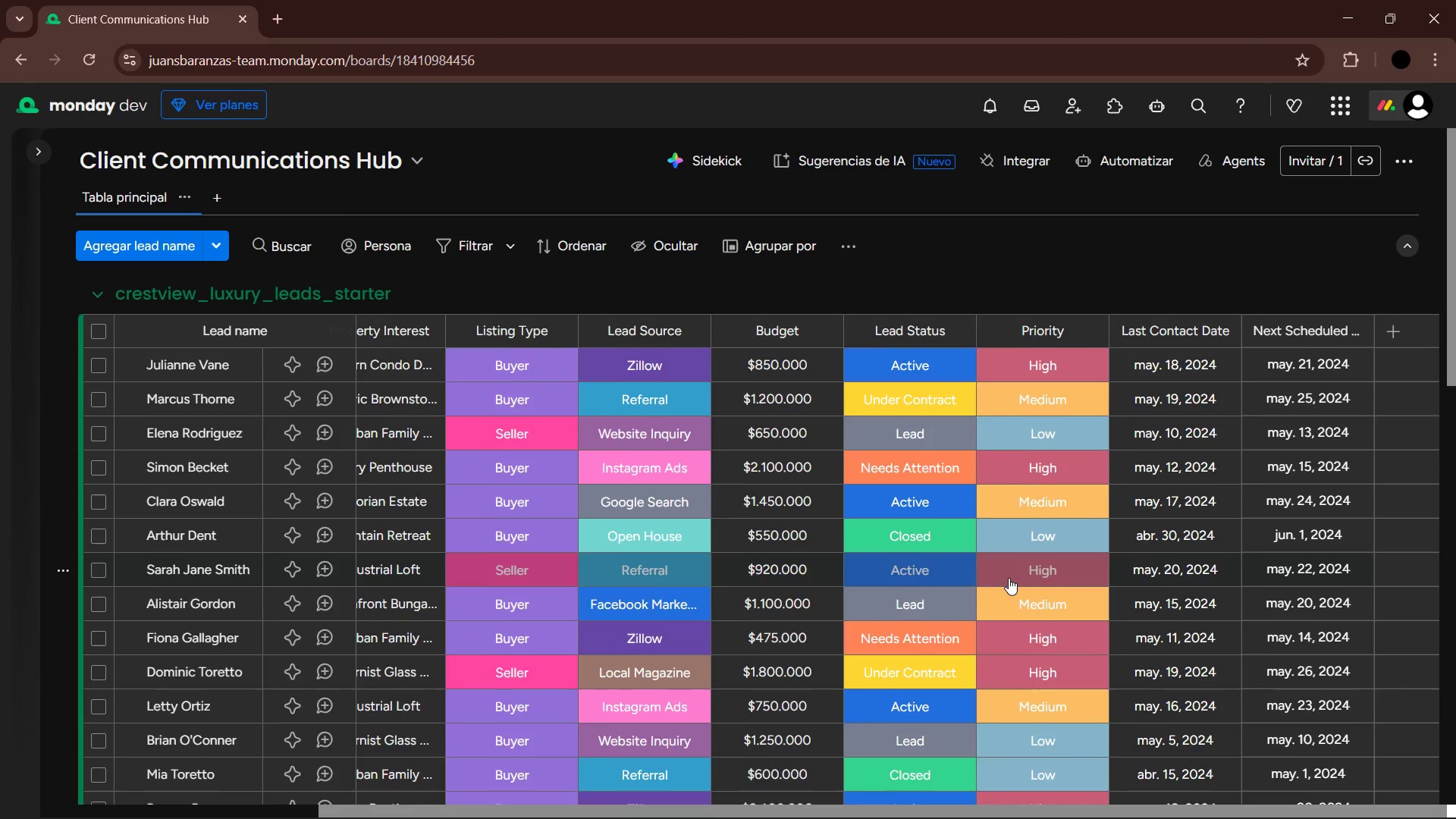 
scroll: coordinate [999, 593], scroll_direction: down, amount: 5.0
 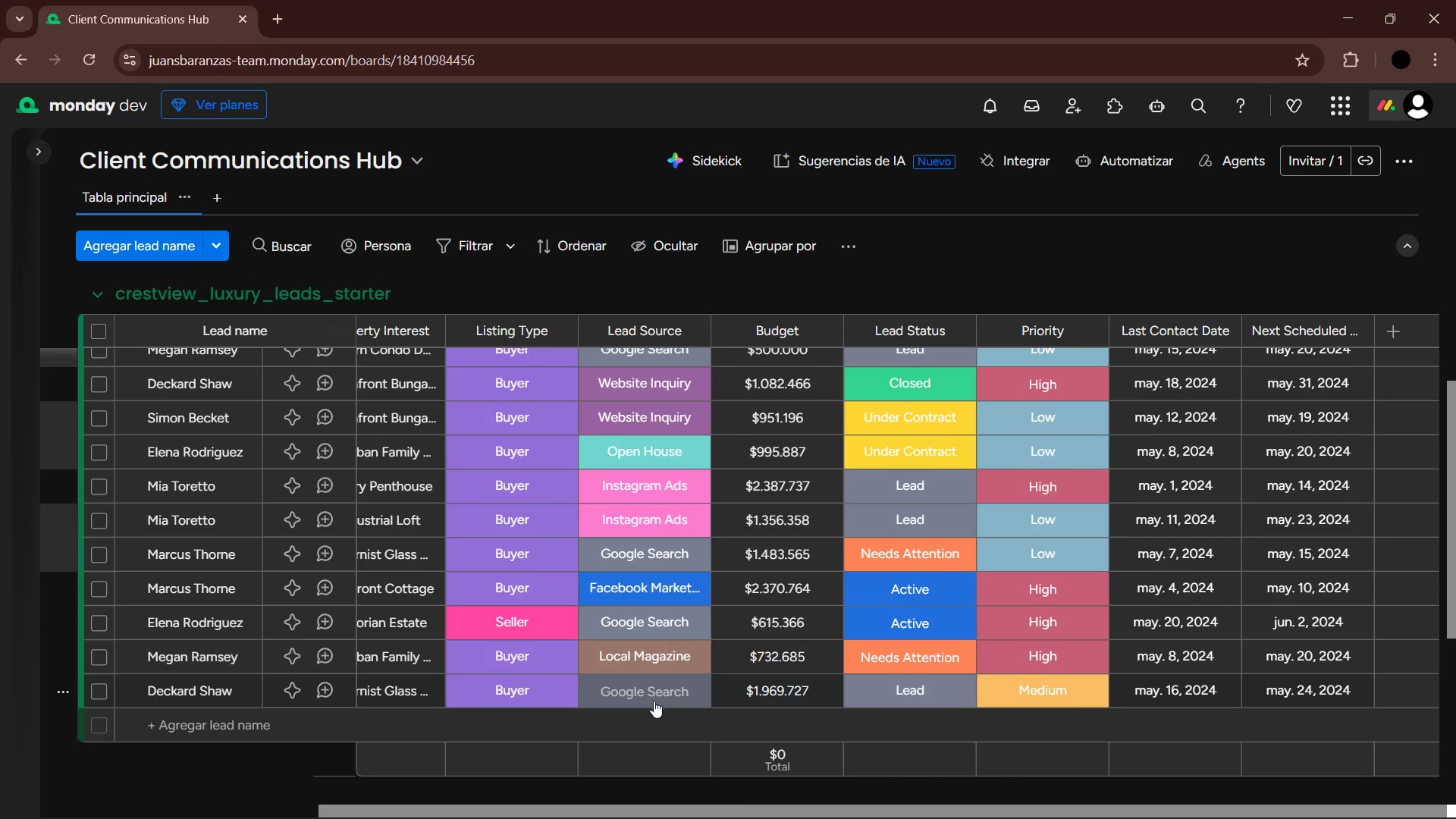 
scroll: coordinate [649, 703], scroll_direction: up, amount: 11.0
 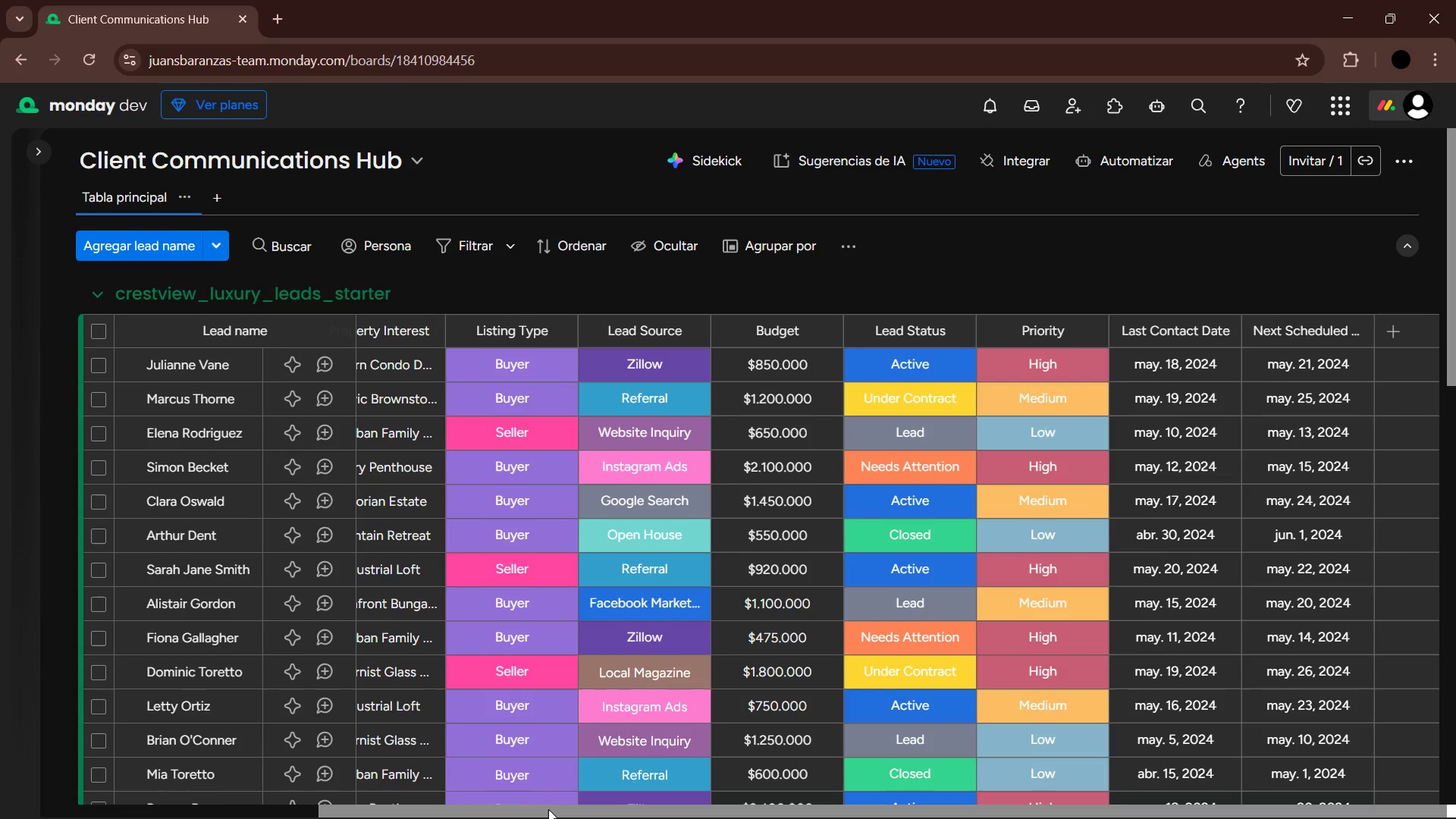 
left_click_drag(start_coordinate=[547, 811], to_coordinate=[224, 803])
 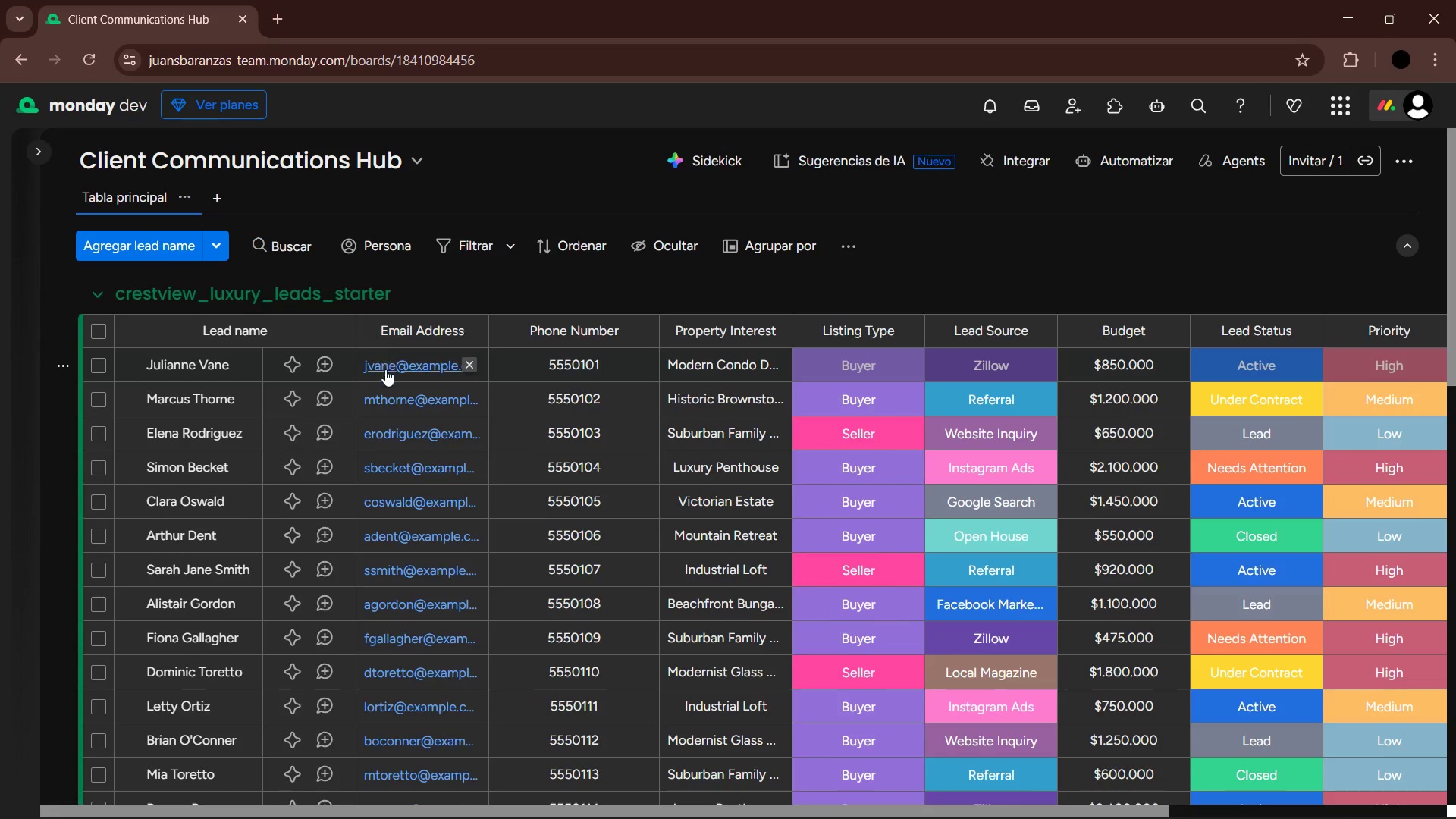 
scroll: coordinate [421, 592], scroll_direction: down, amount: 10.0
 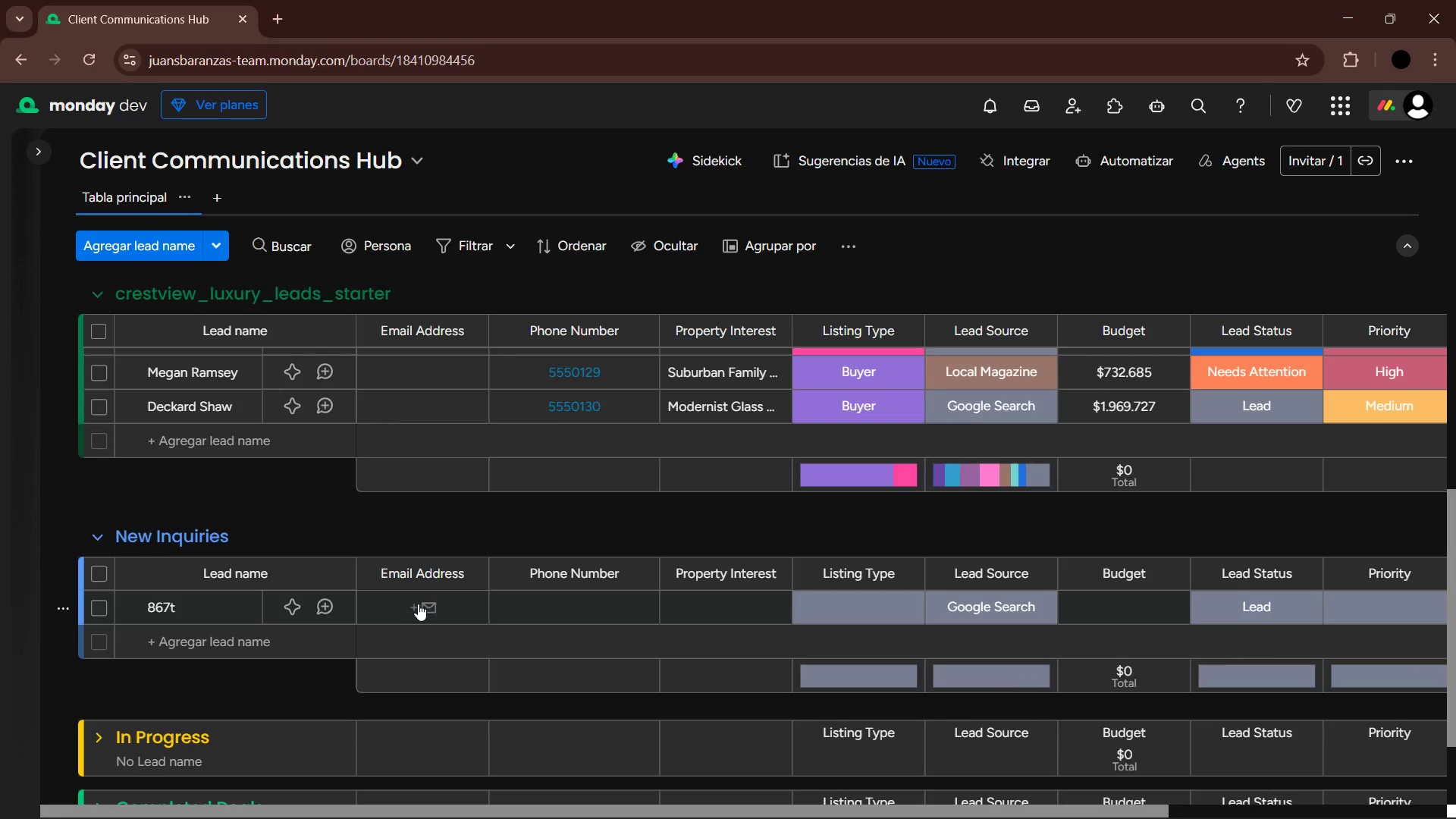 
scroll: coordinate [528, 614], scroll_direction: up, amount: 11.0
 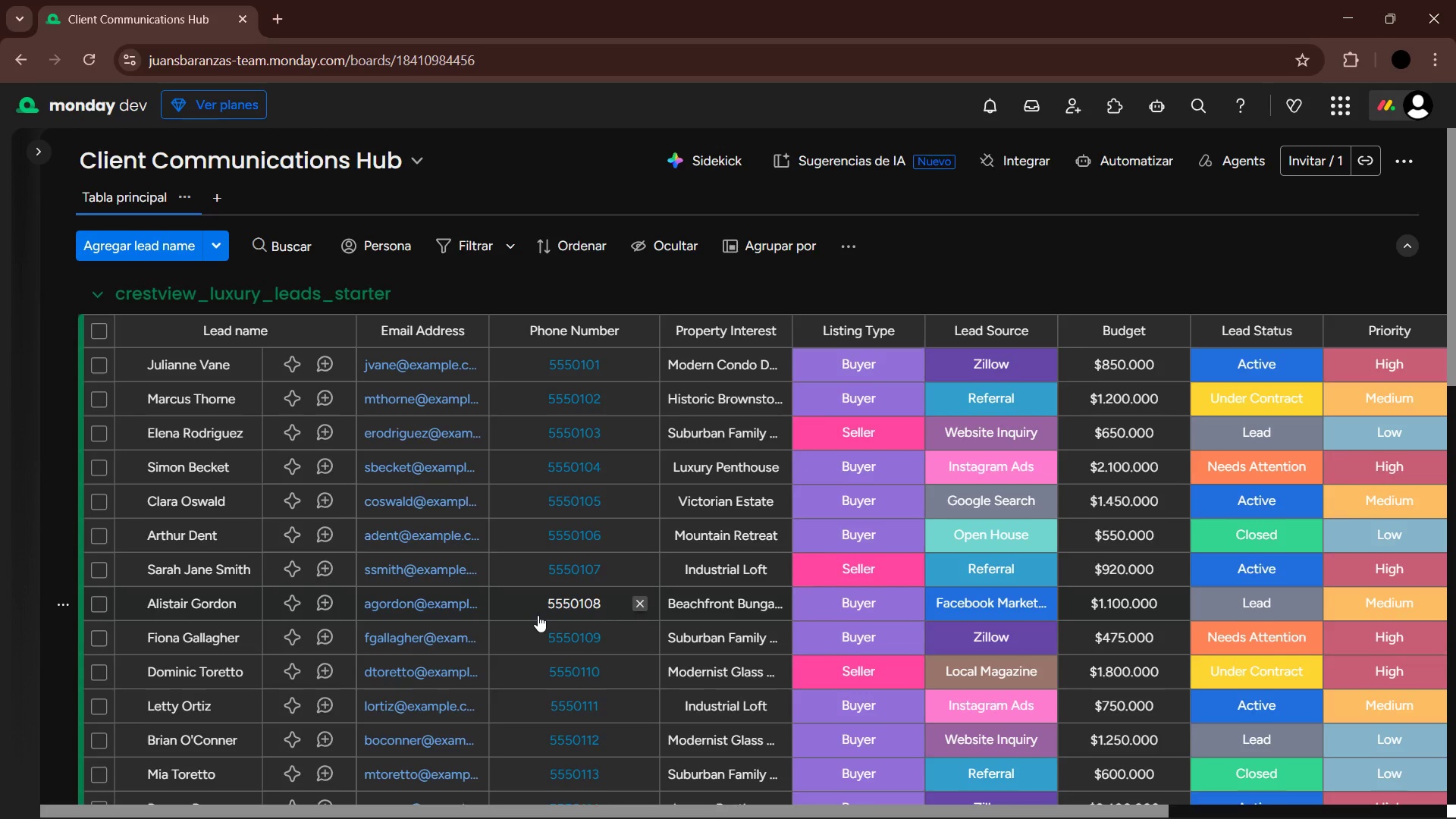 
scroll: coordinate [483, 670], scroll_direction: down, amount: 4.0
 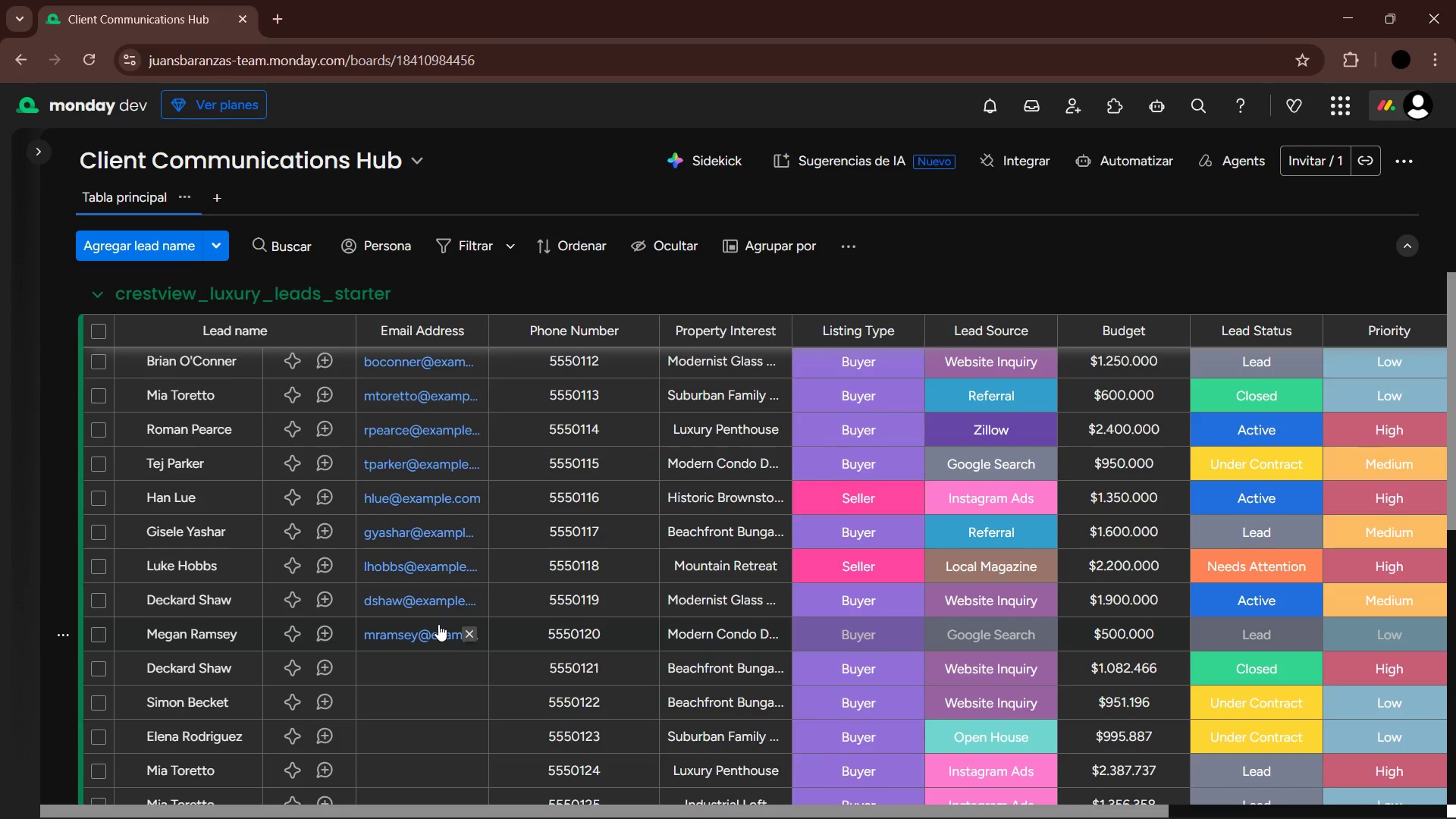 
wait(31.78)
 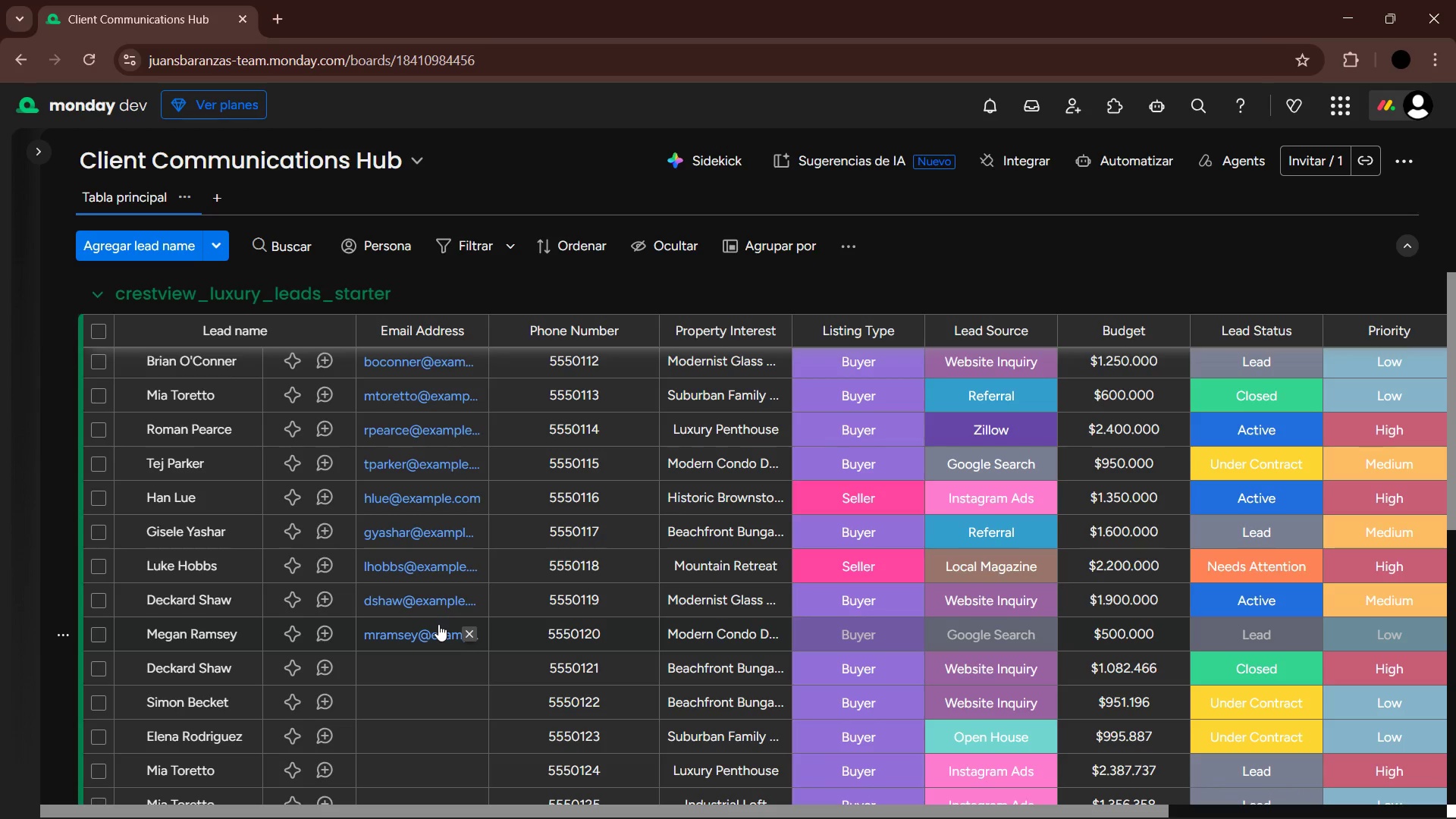 
scroll: coordinate [448, 651], scroll_direction: down, amount: 1.0
 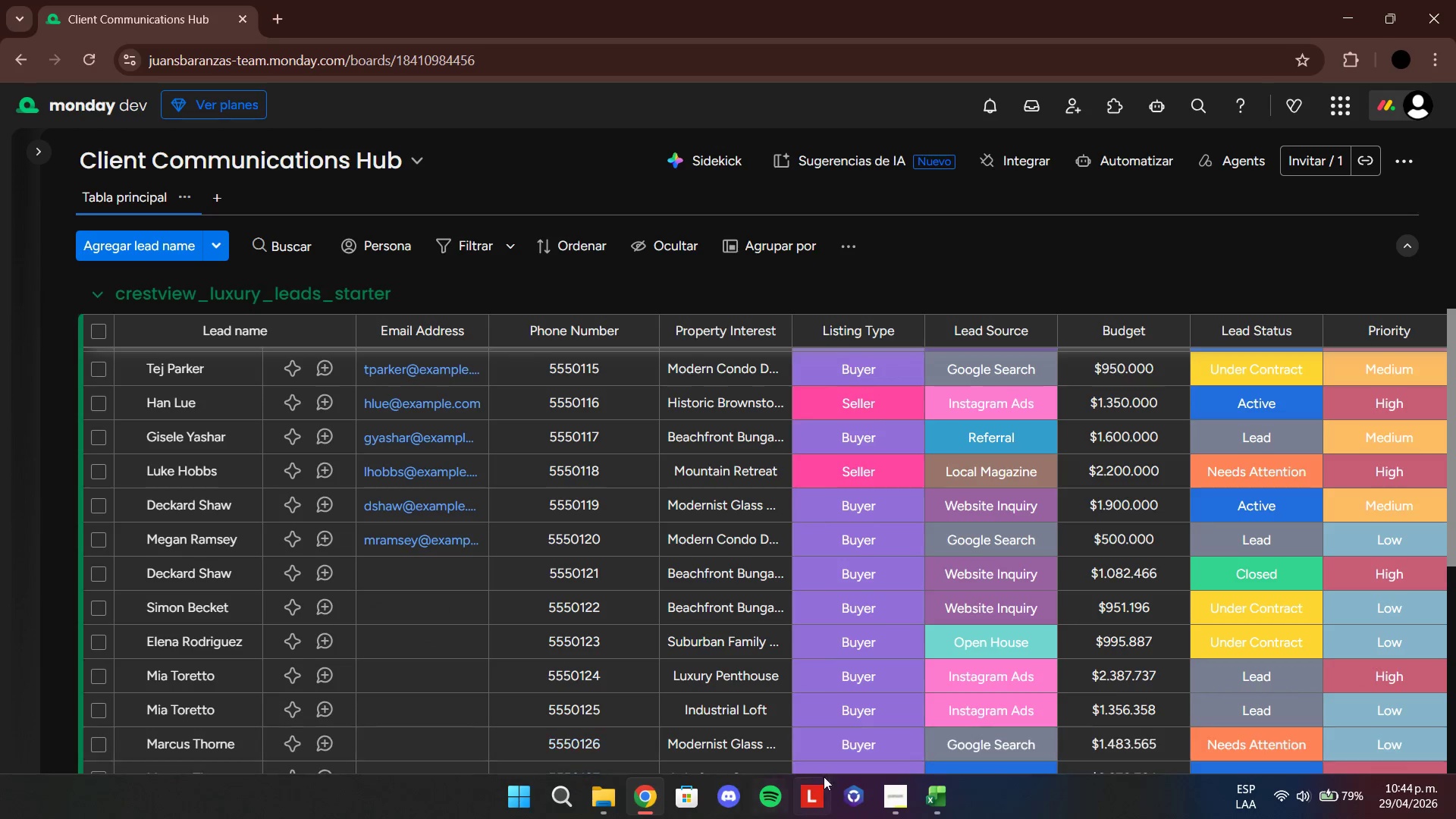 
left_click([944, 793])
 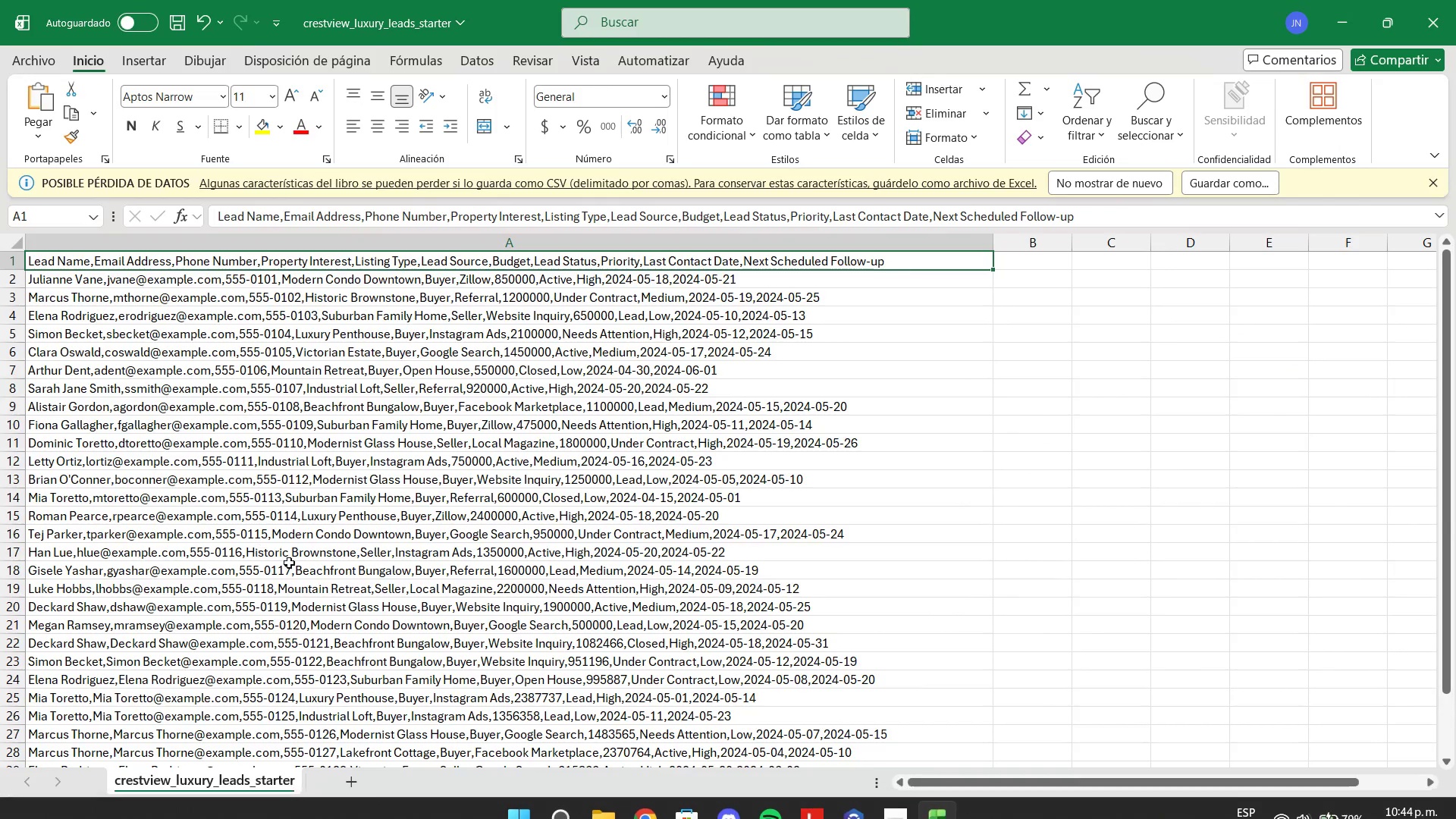 
scroll: coordinate [157, 552], scroll_direction: down, amount: 2.0
 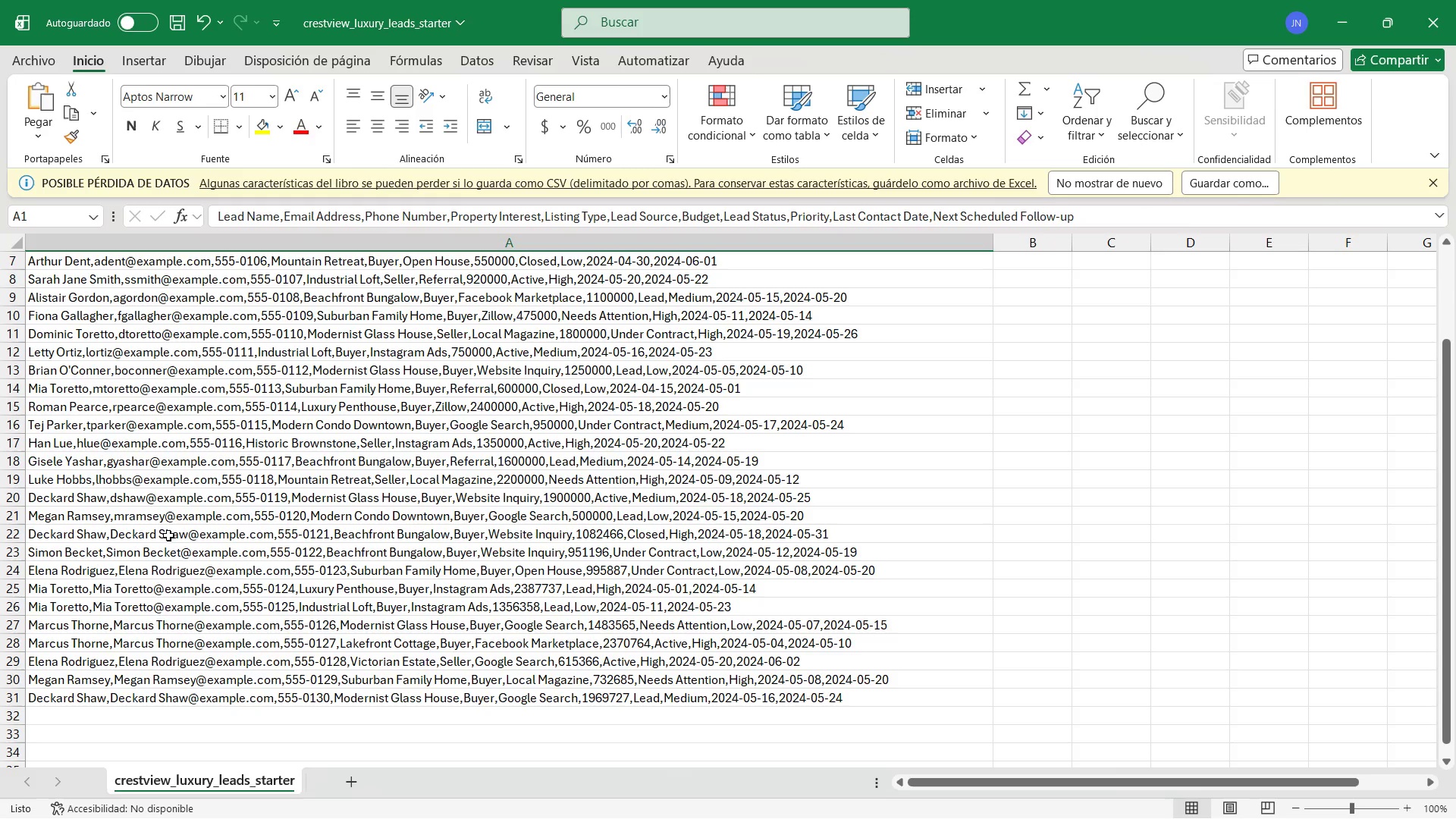 
left_click([167, 535])
 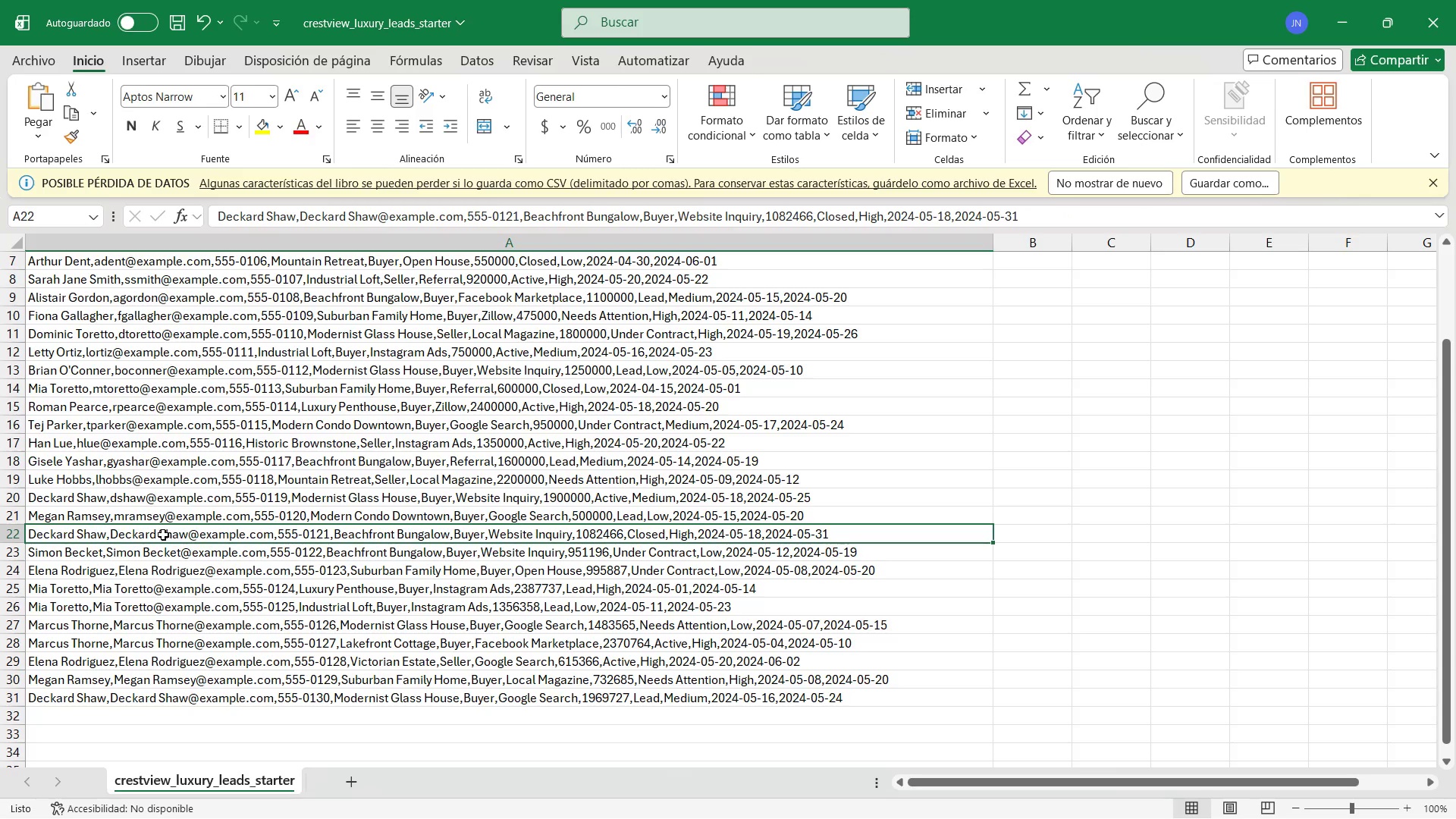 
left_click([163, 535])
 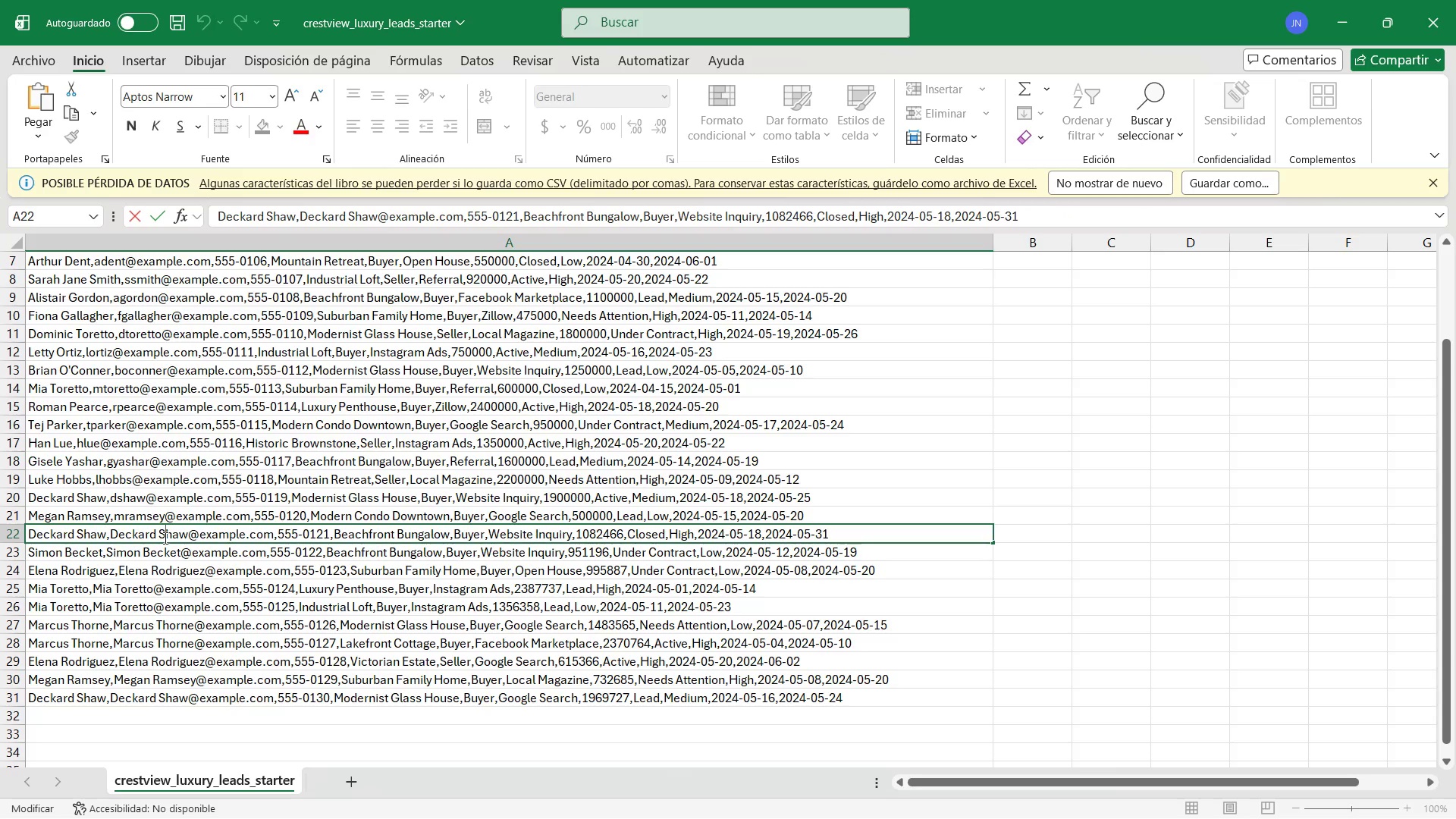 
left_click([160, 535])
 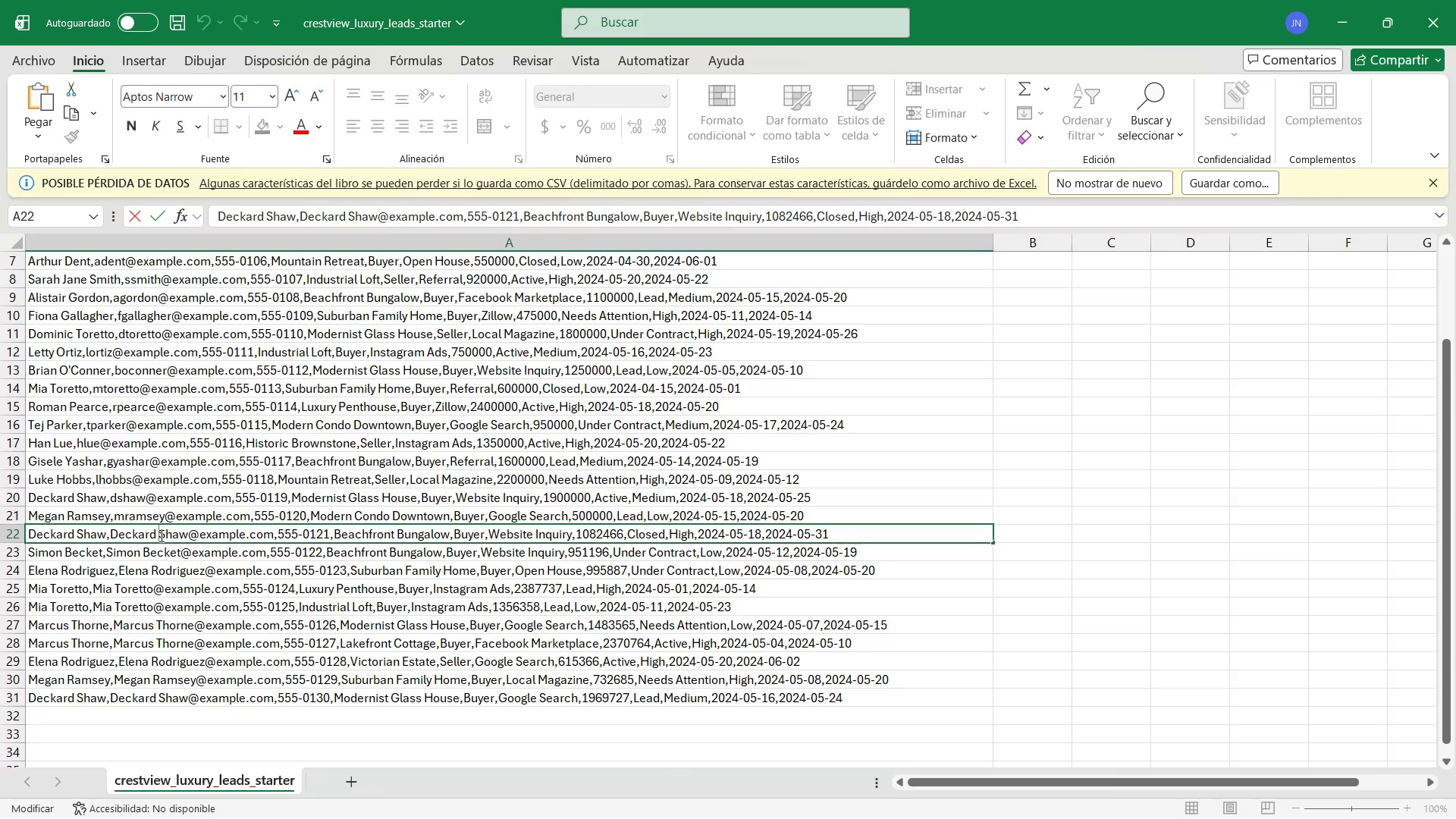 
key(Backspace)
 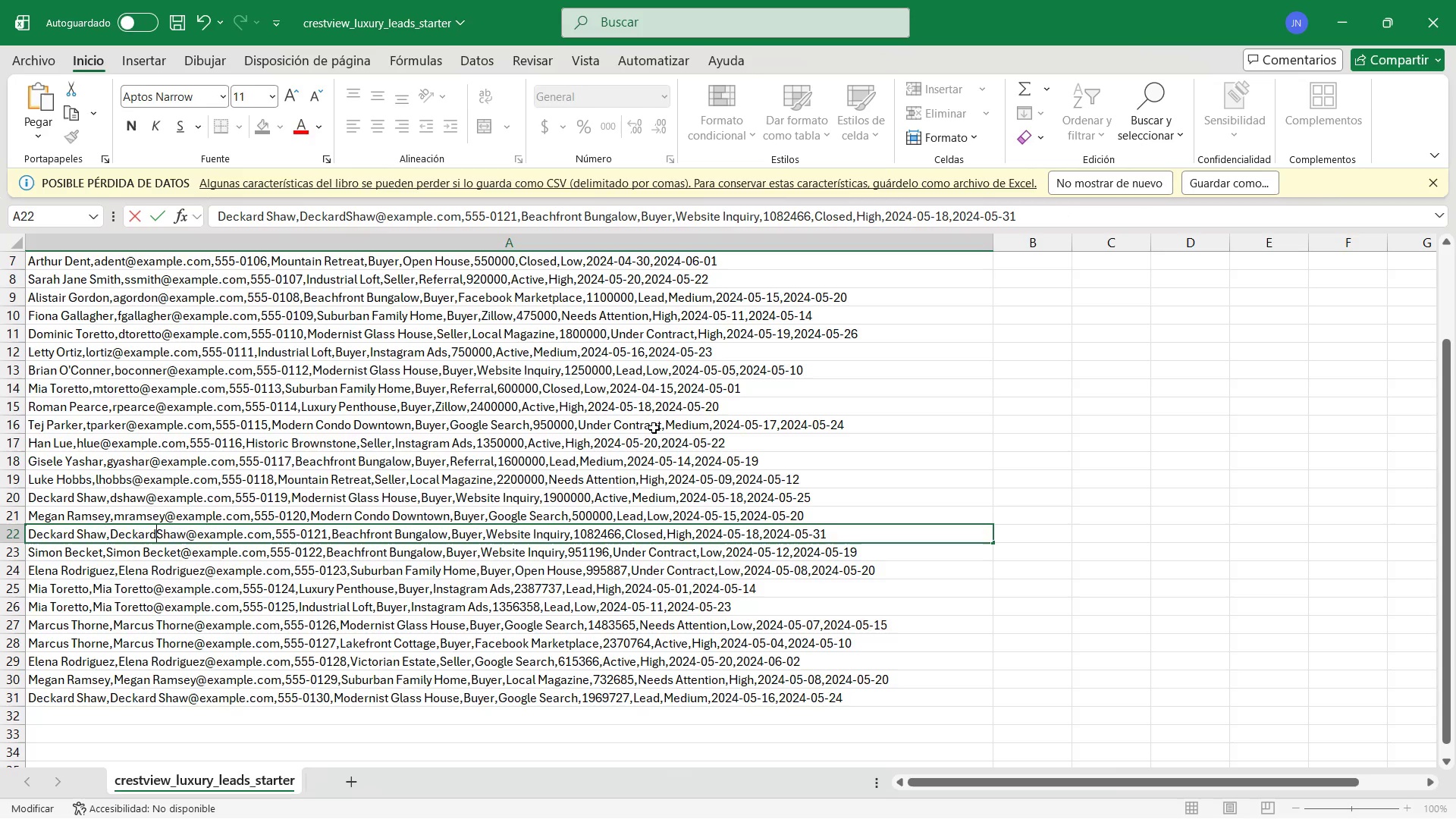 
left_click([212, 571])
 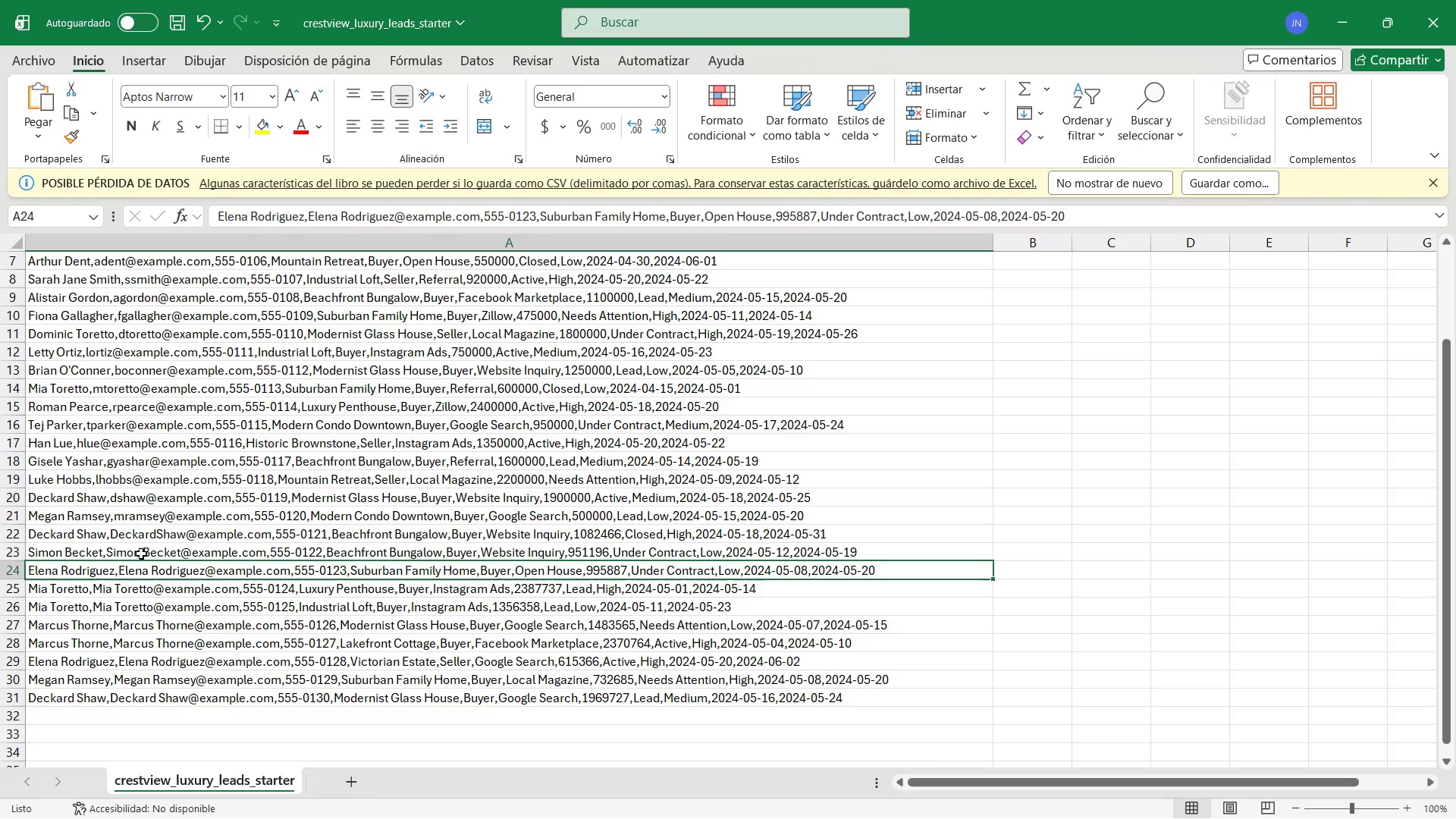 
left_click([139, 552])
 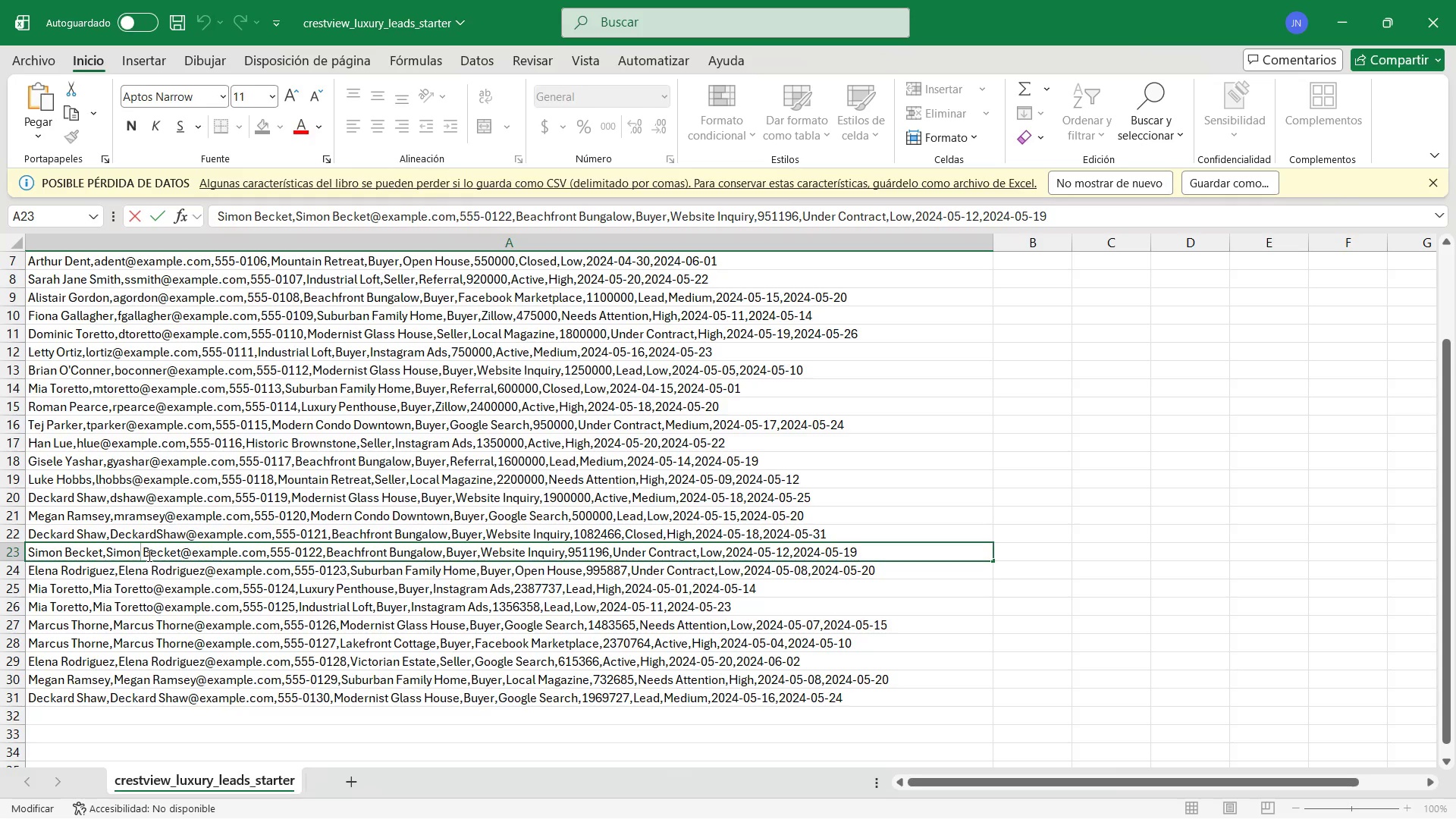 
key(ArrowRight)
 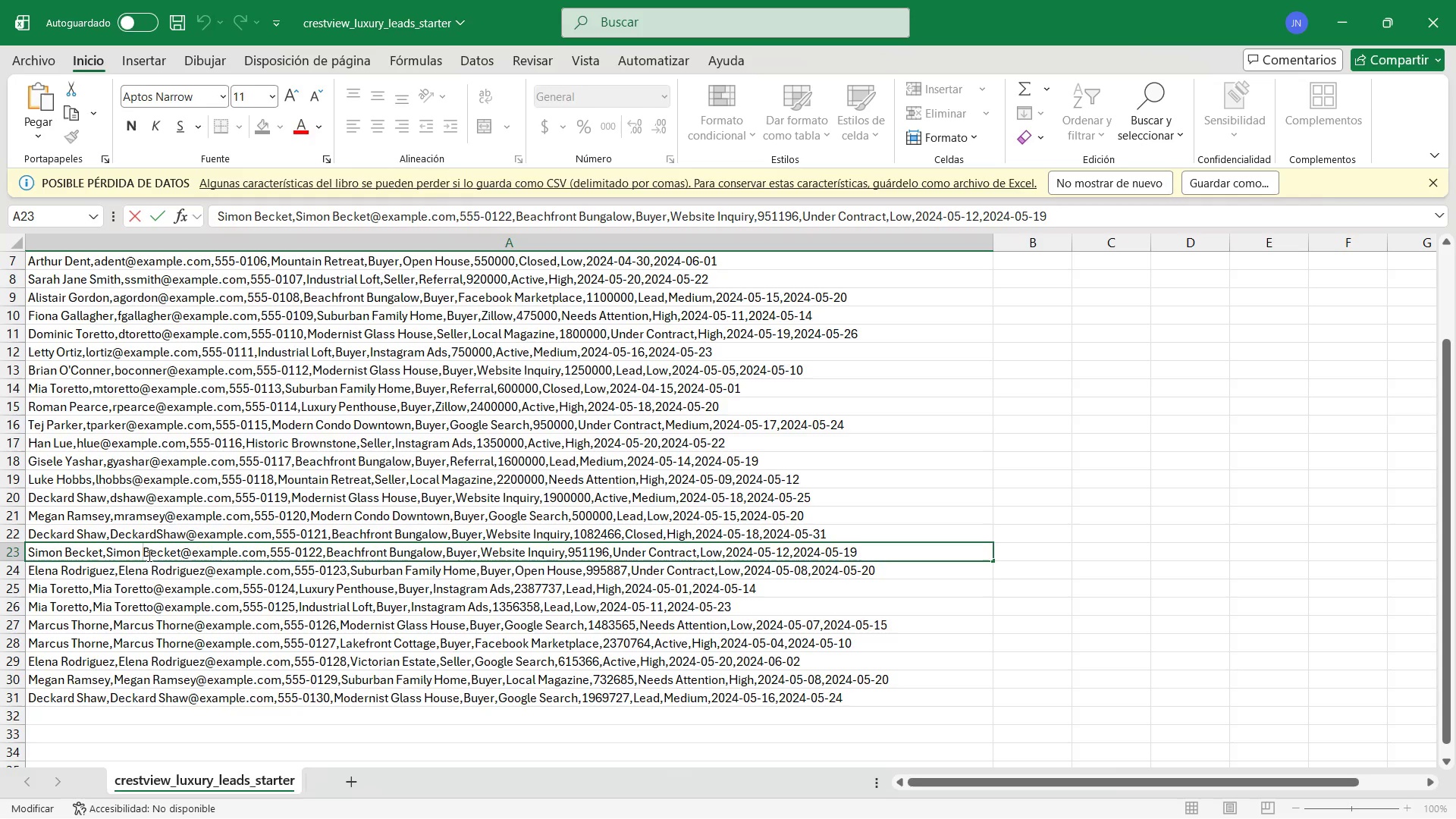 
key(Backspace)
 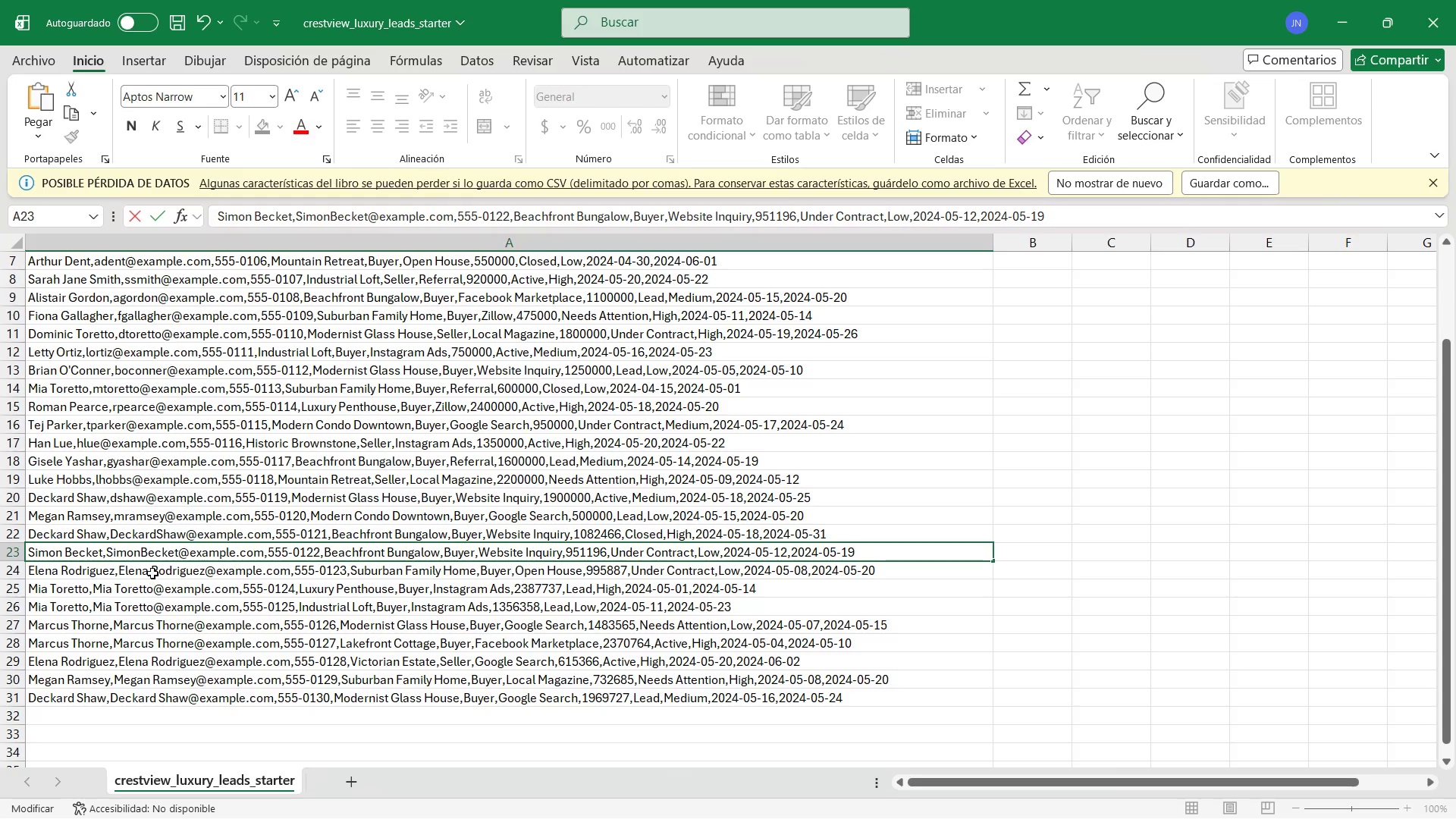 
double_click([152, 573])
 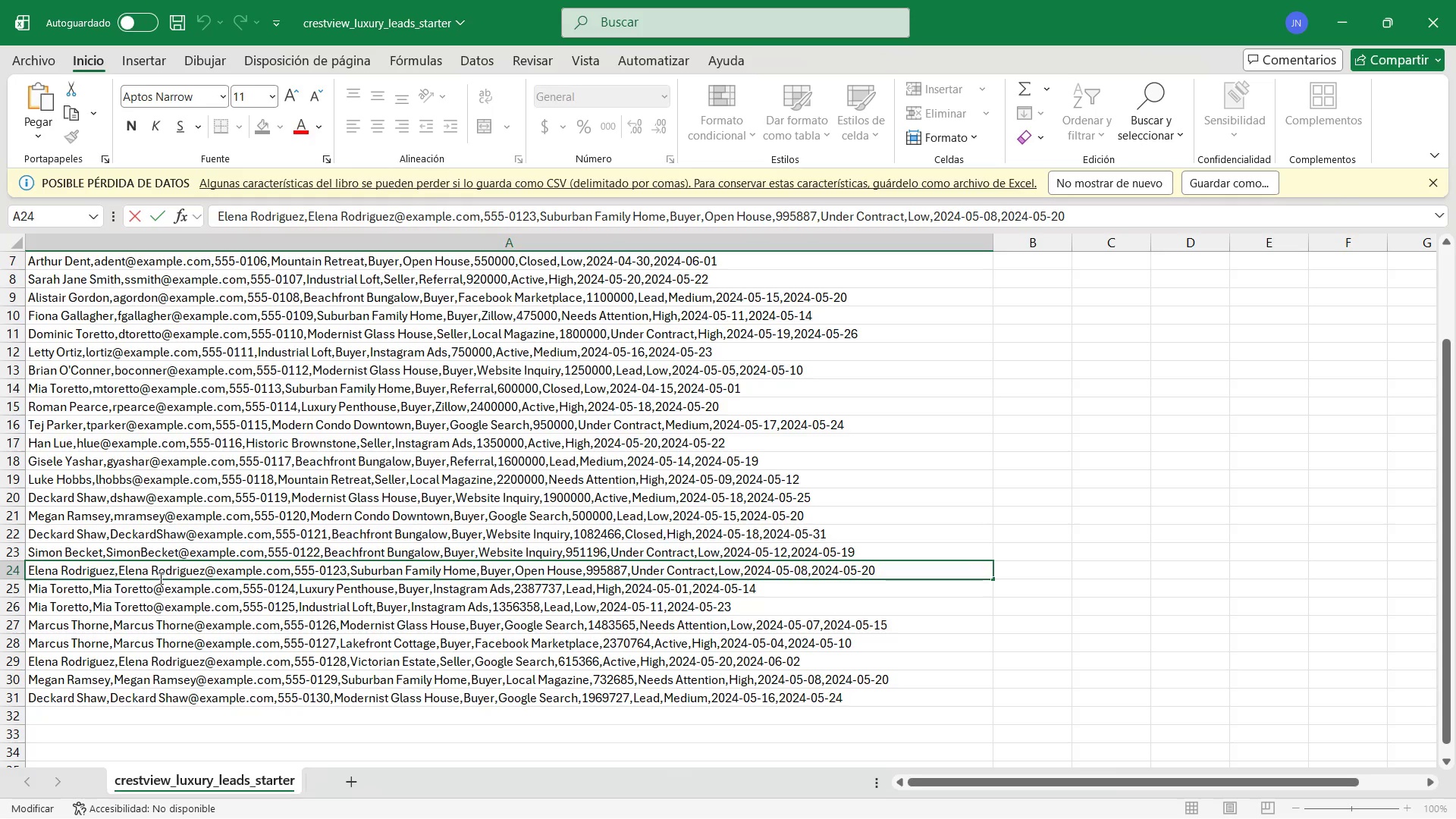 
key(Backspace)
 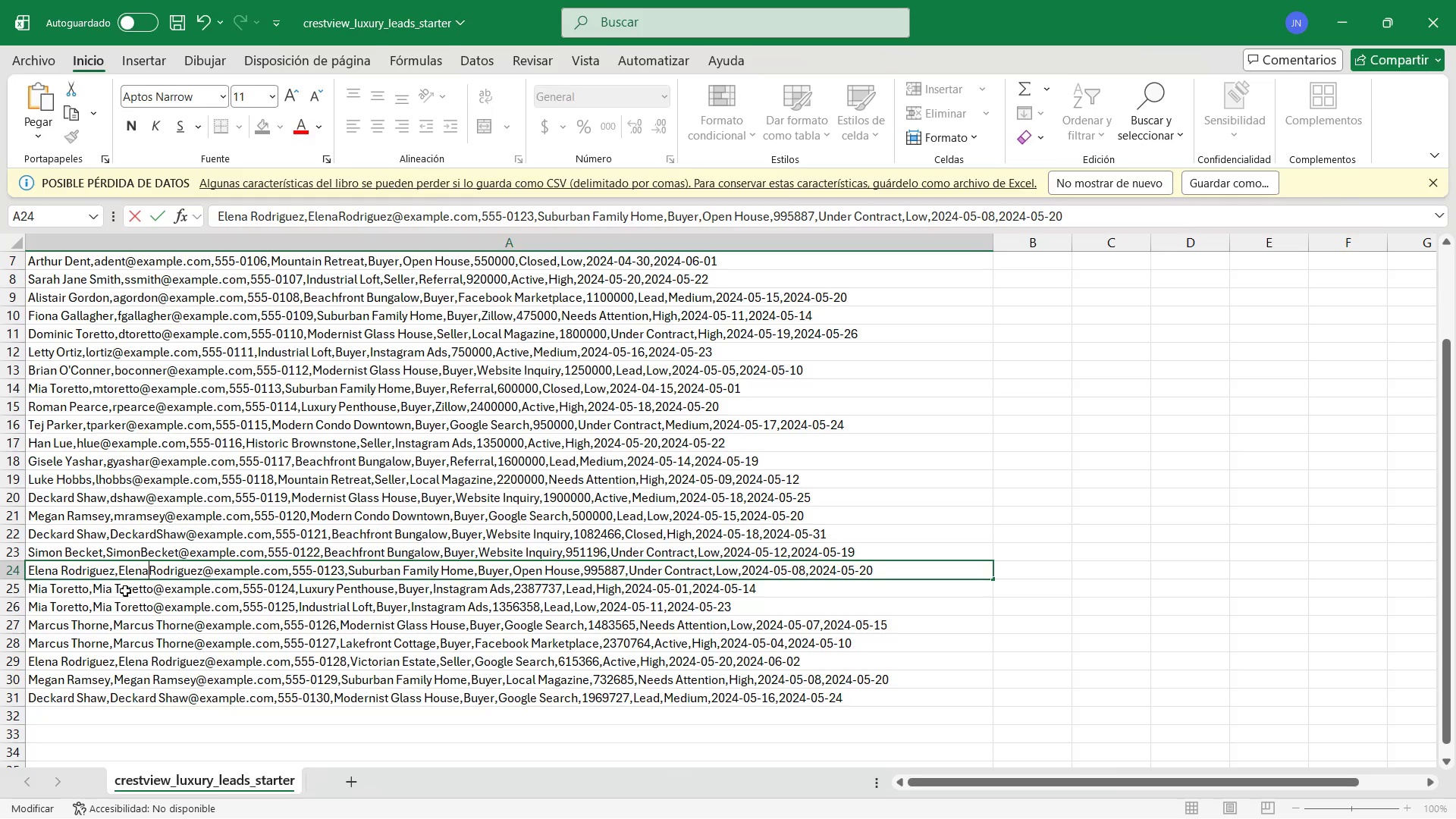 
double_click([115, 588])
 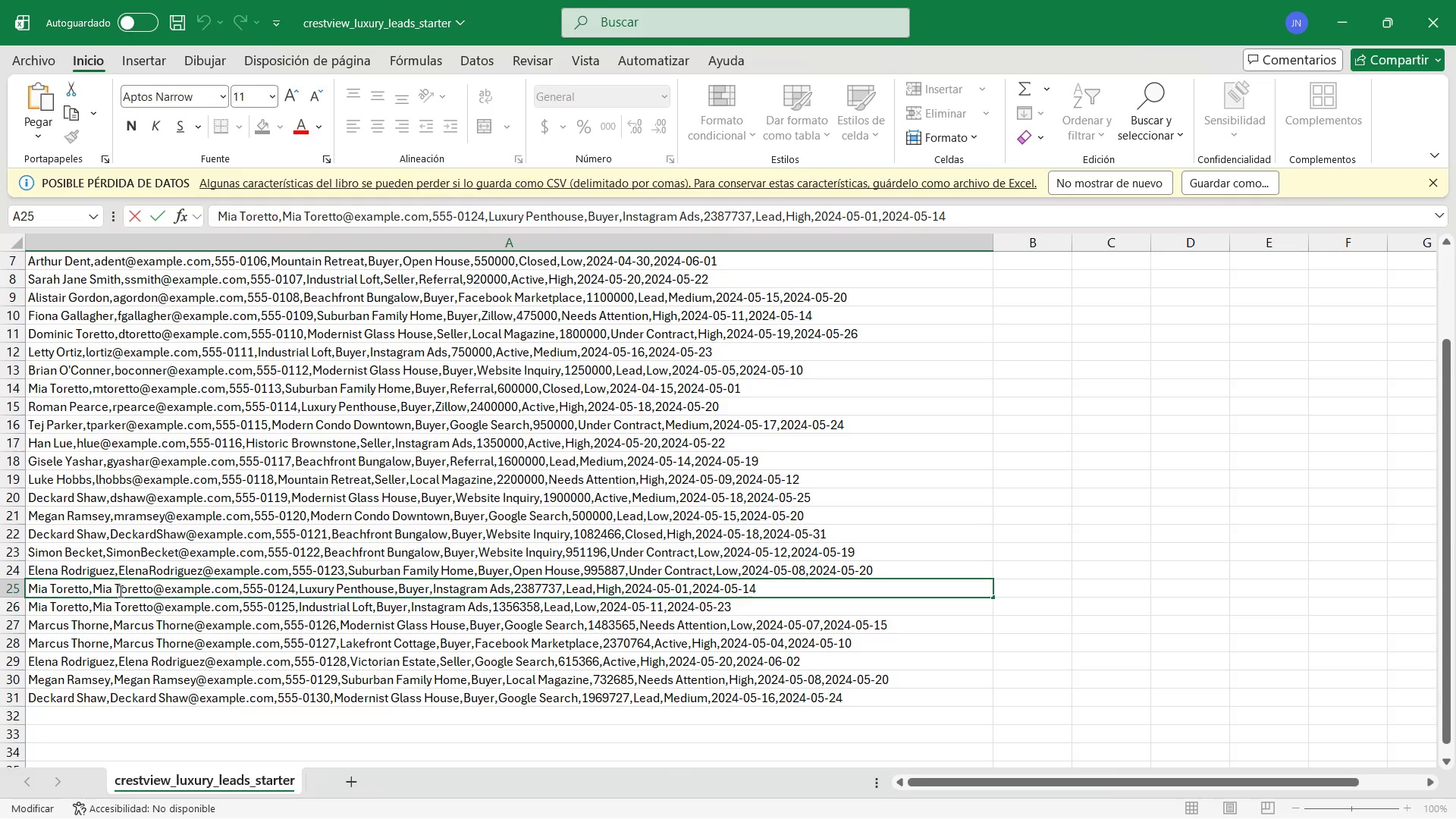 
key(Backspace)
 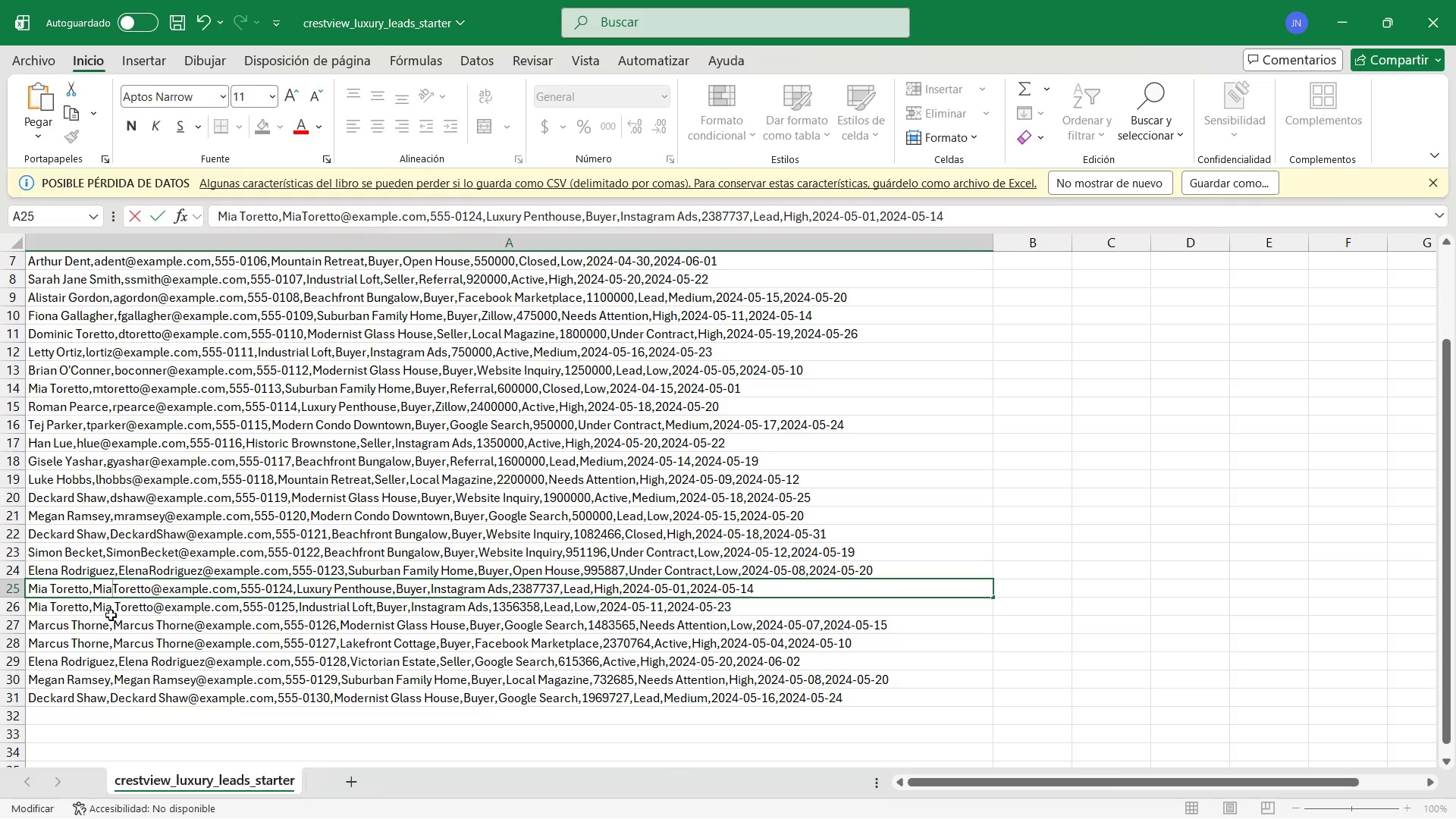 
left_click([115, 610])
 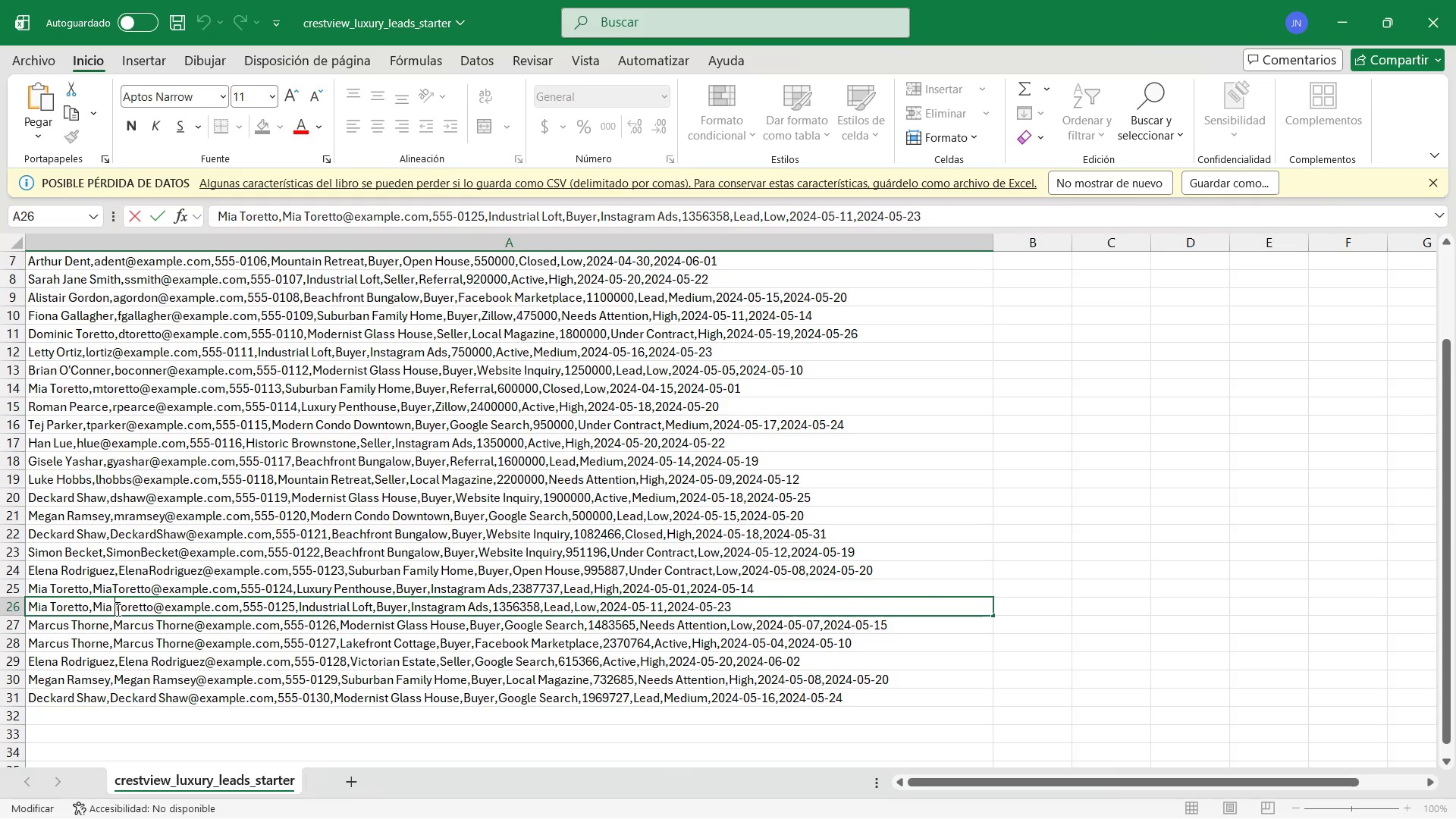 
key(Backspace)
 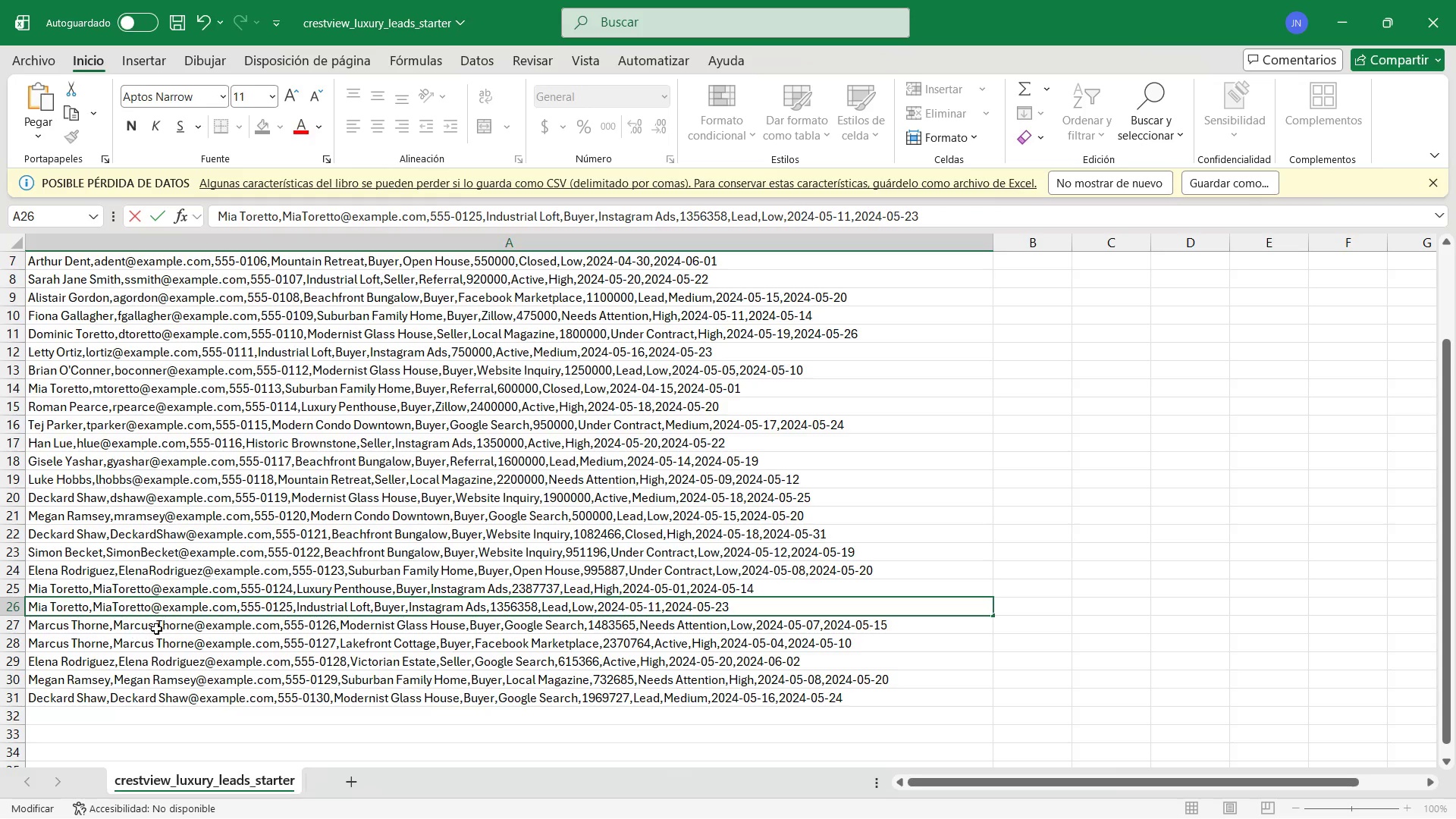 
left_click([156, 626])
 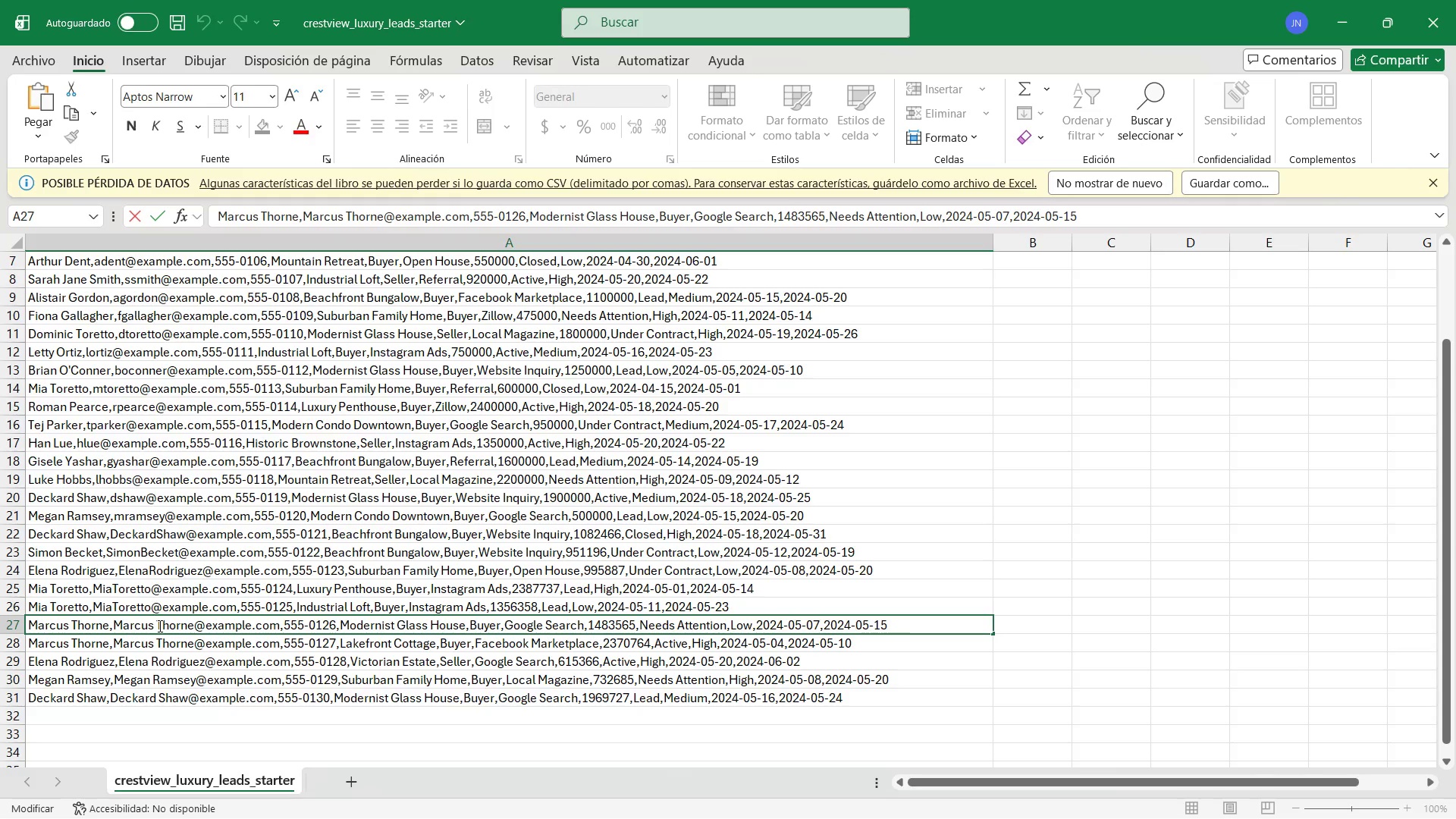 
key(Backspace)
 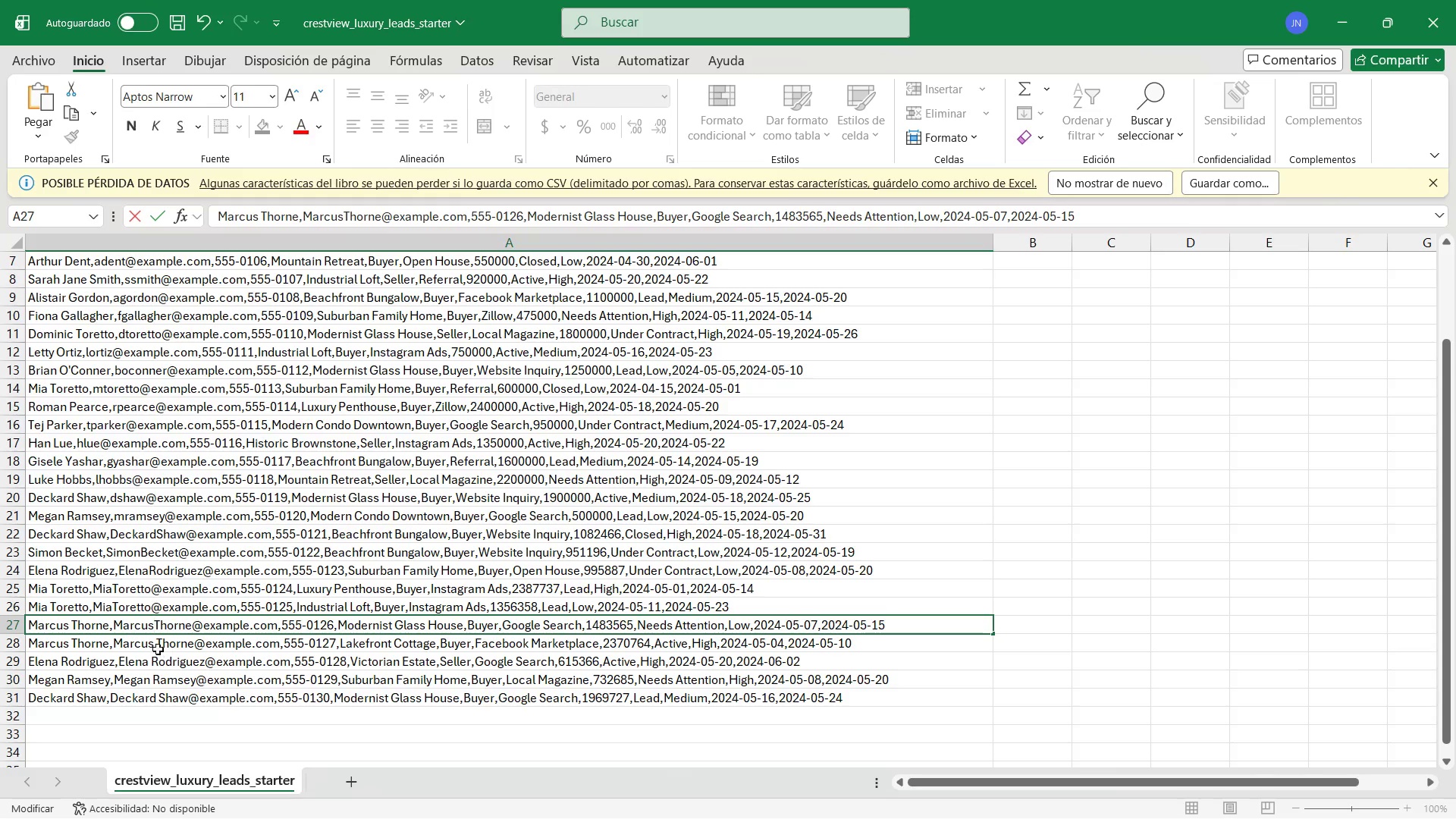 
double_click([157, 647])
 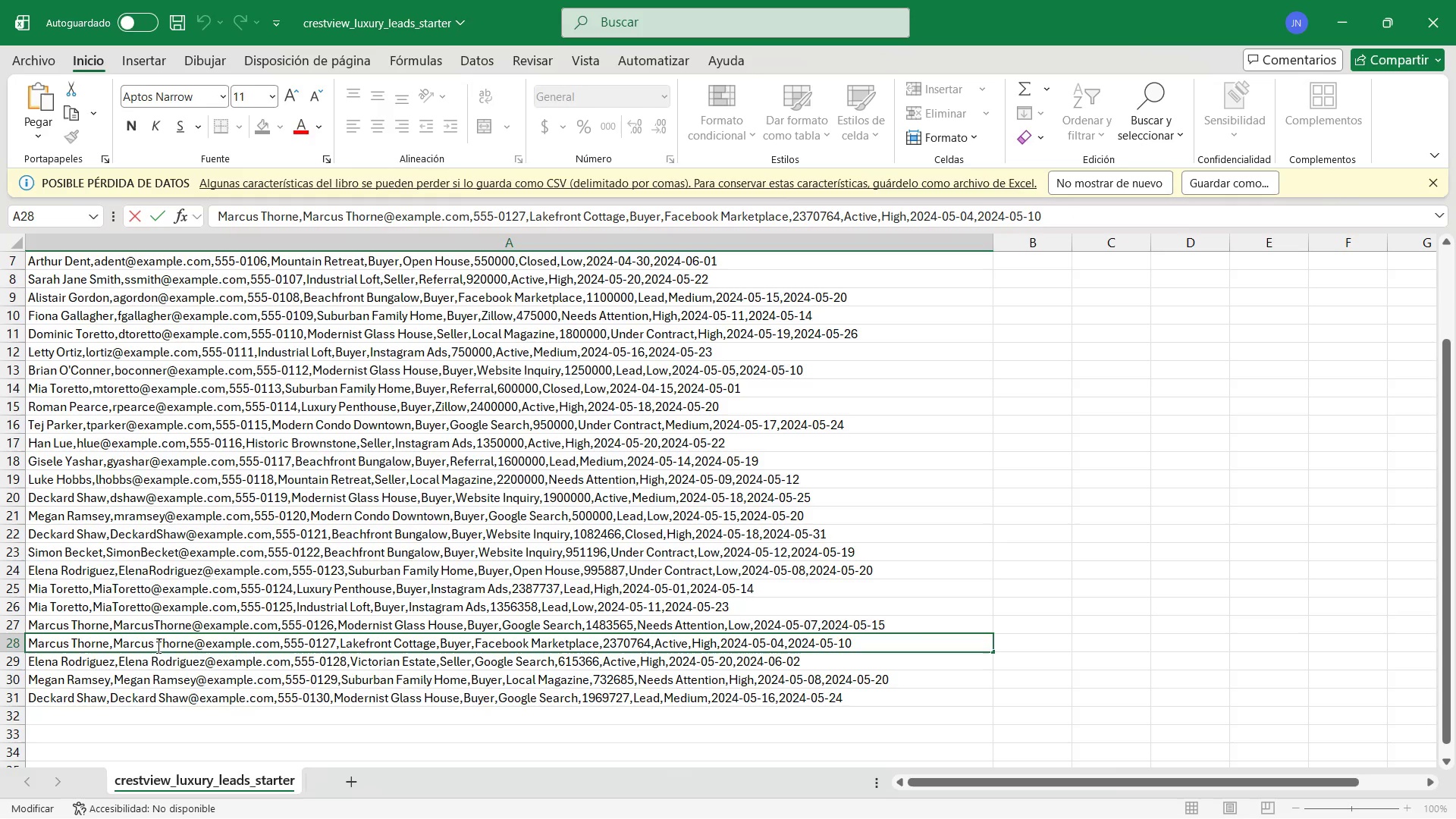 
key(Backspace)
 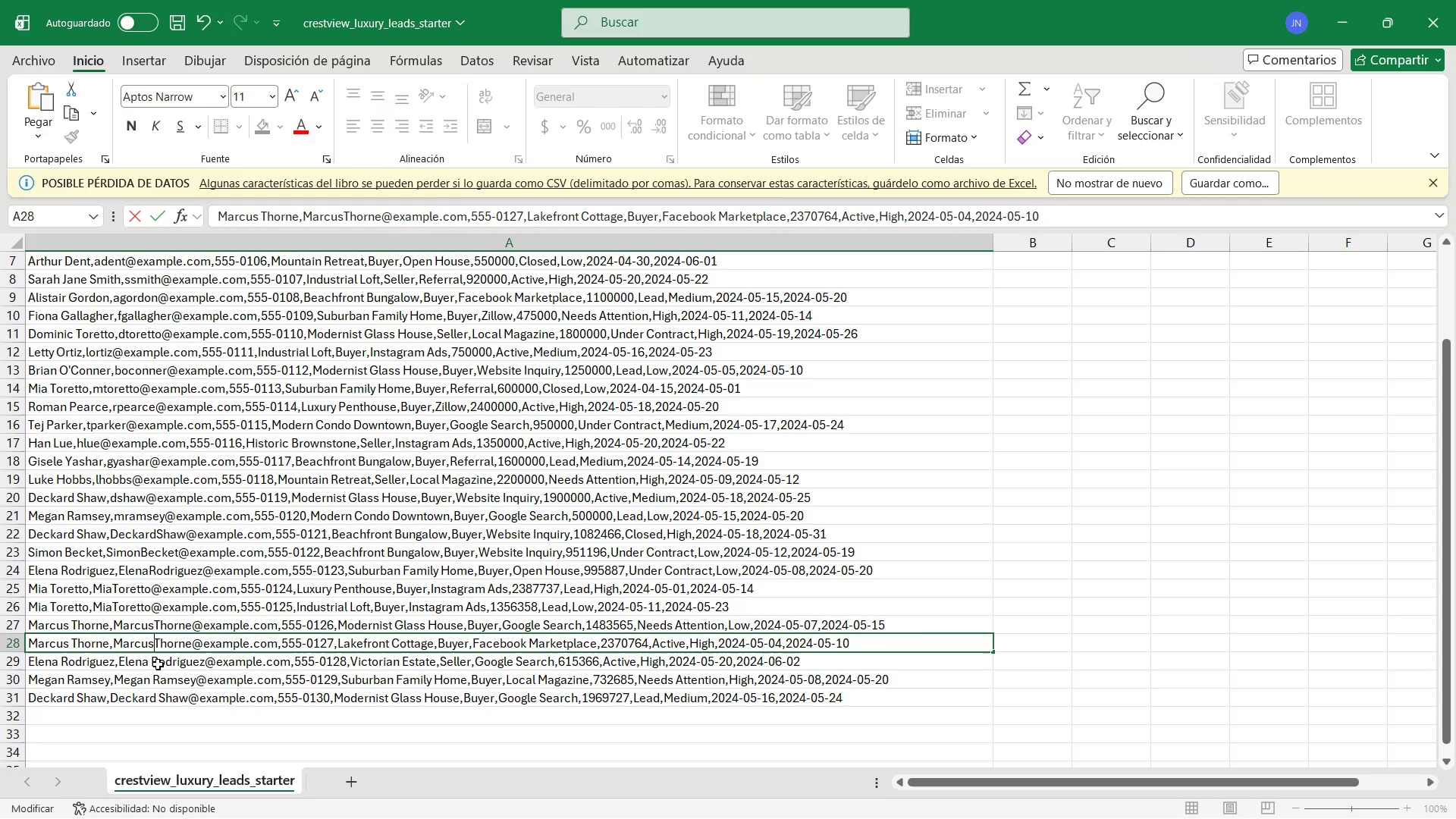 
double_click([152, 660])